 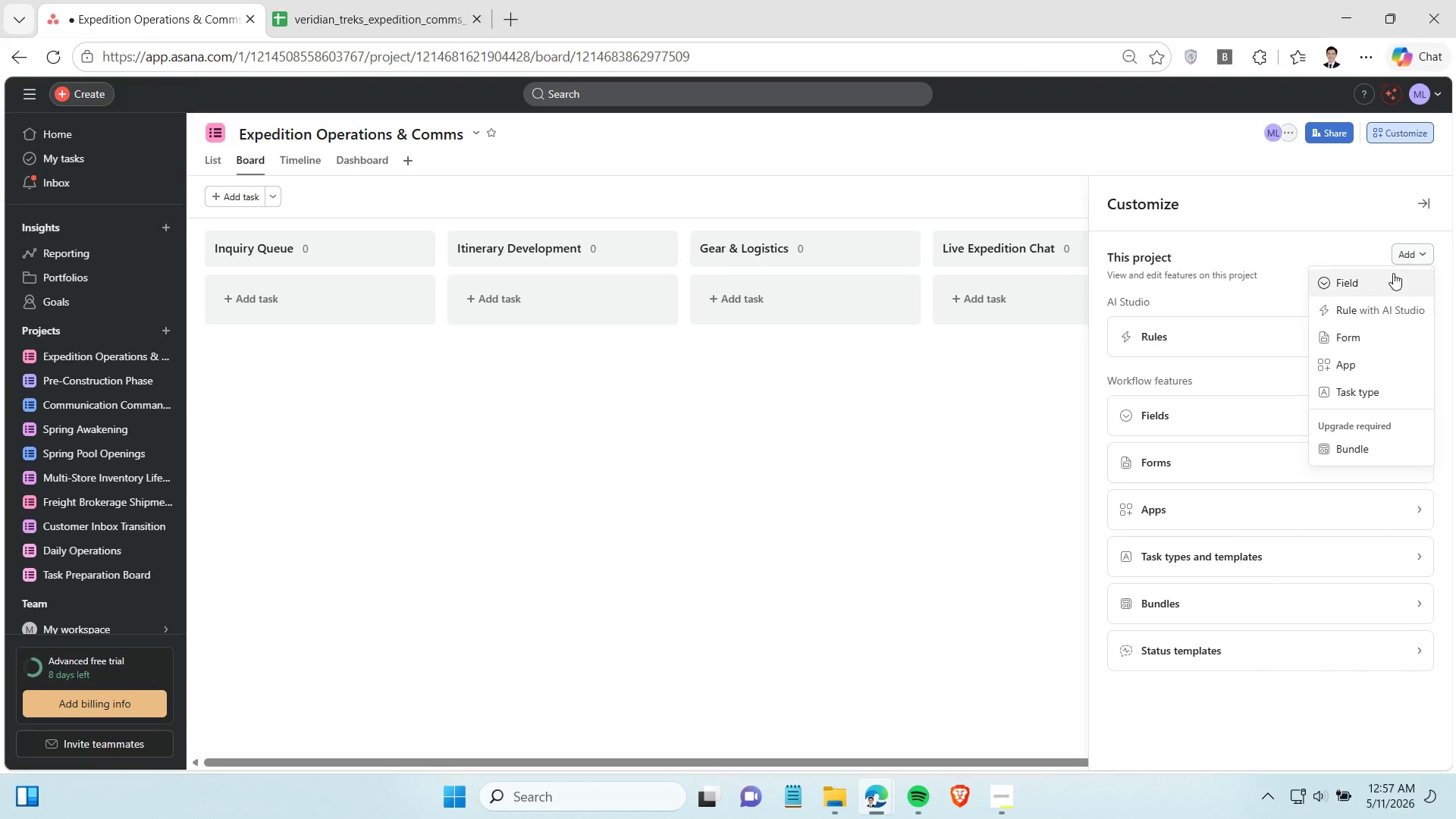 
mouse_move([563, 361])
 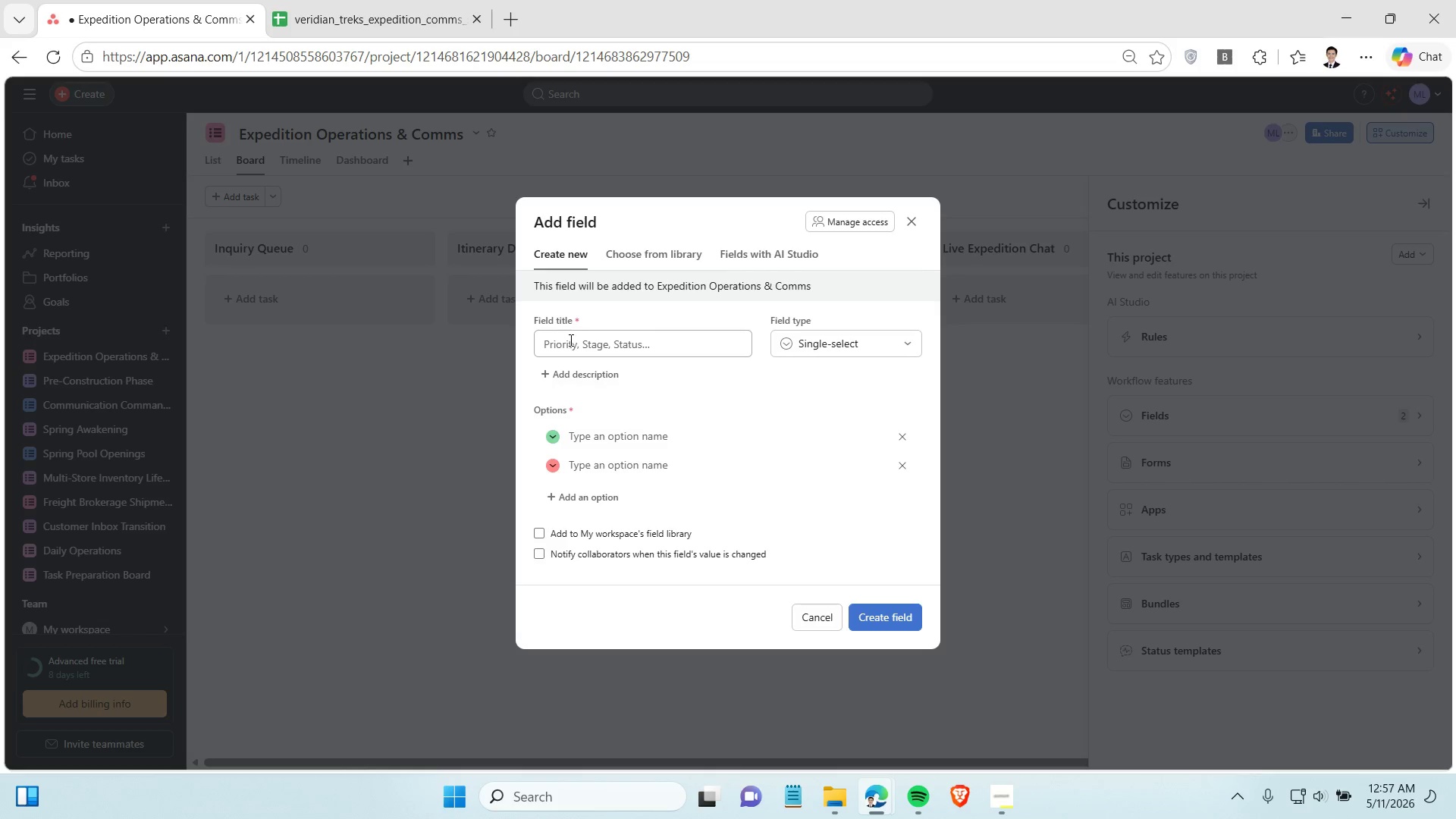 
left_click([570, 340])
 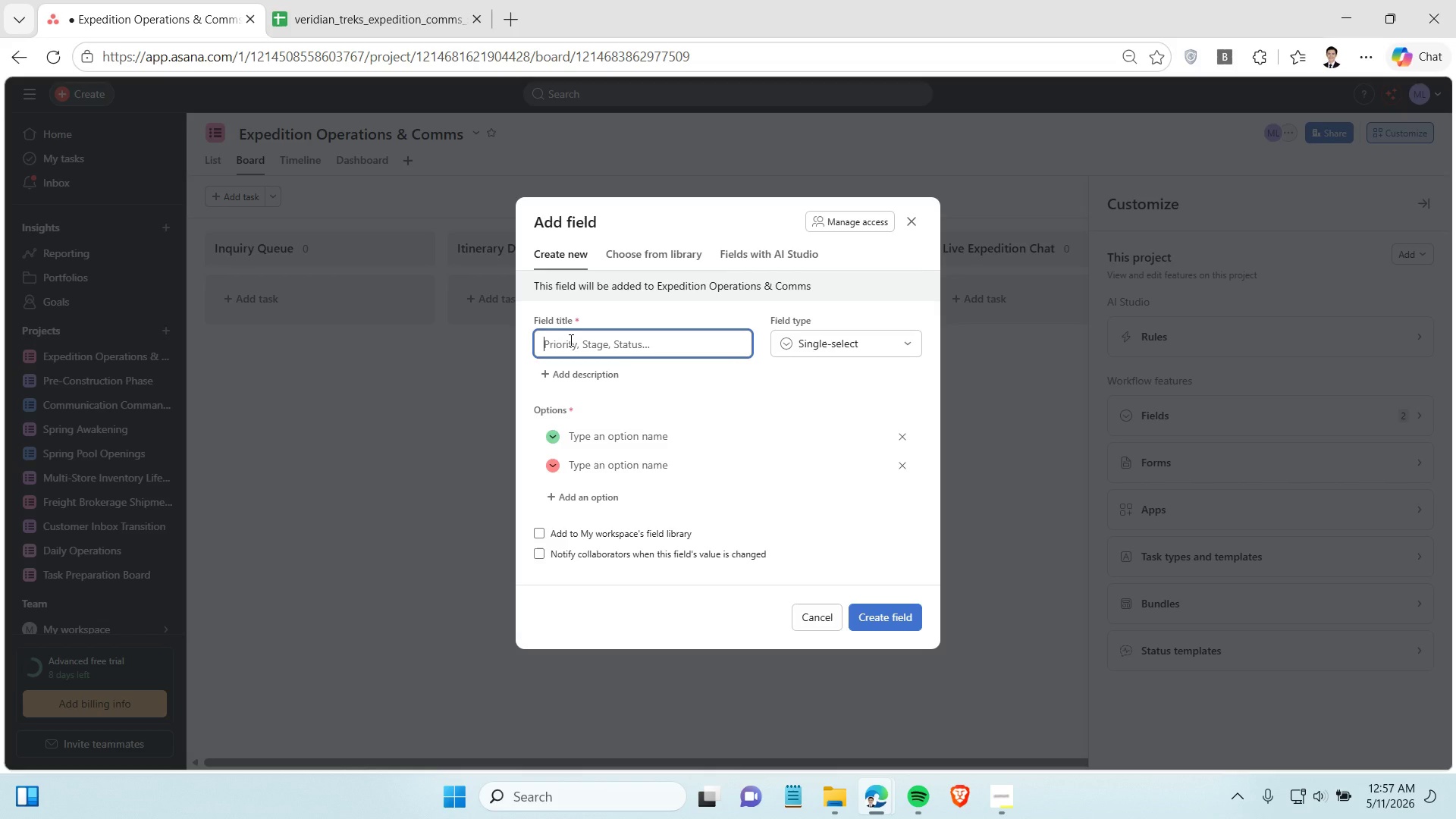 
type(Assigned Lead Guid)
 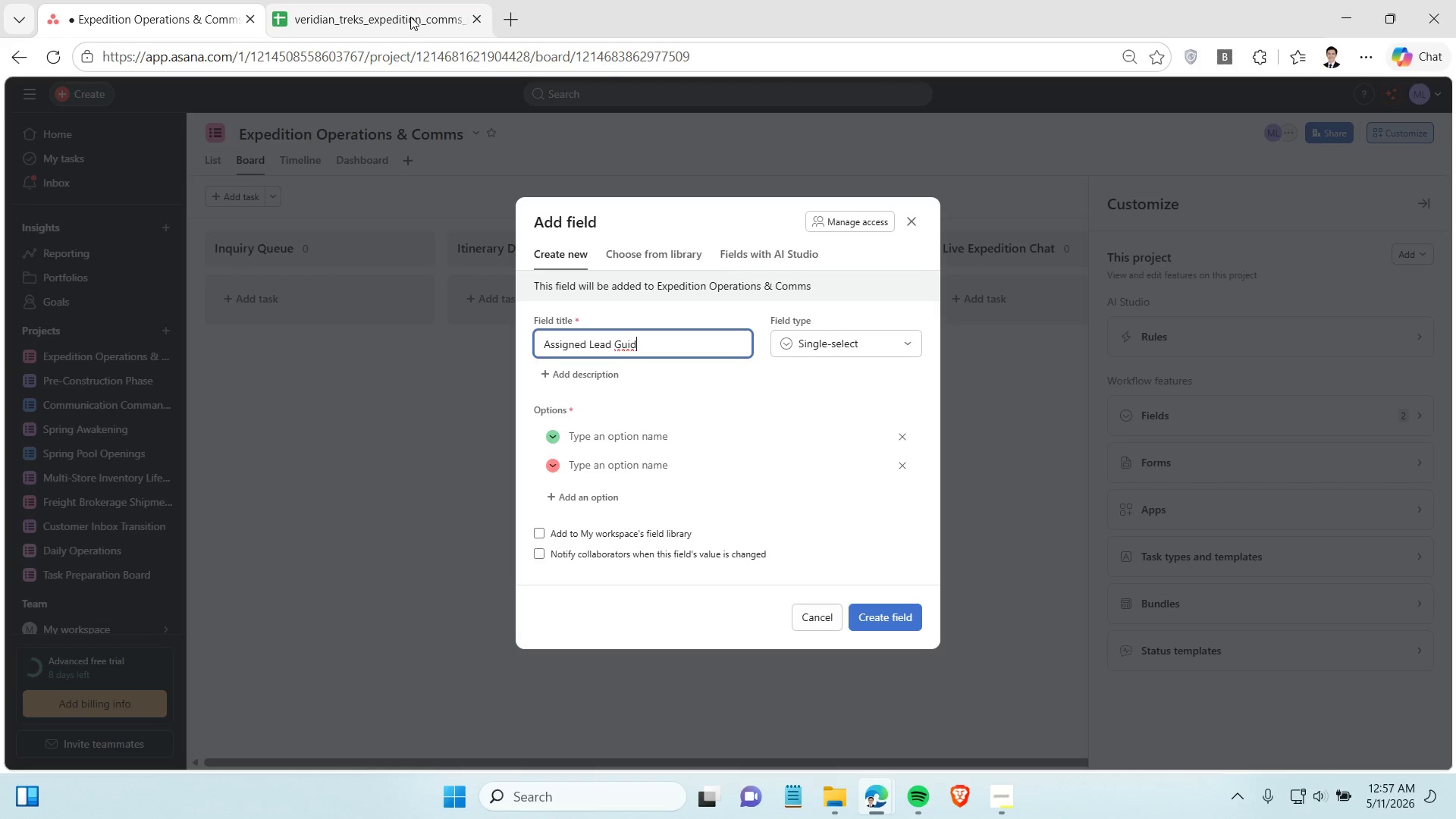 
key(E)
 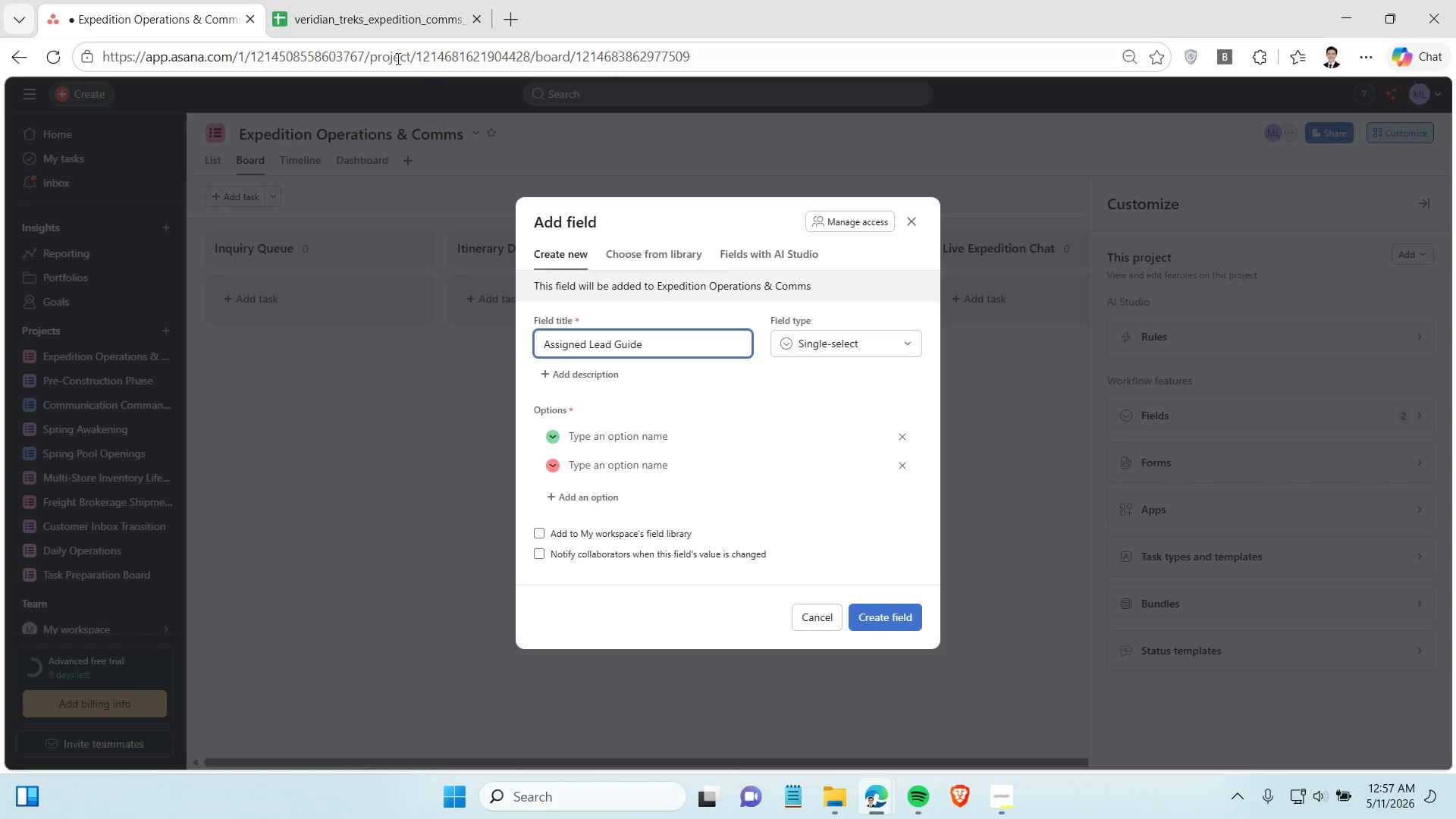 
left_click([374, 14])
 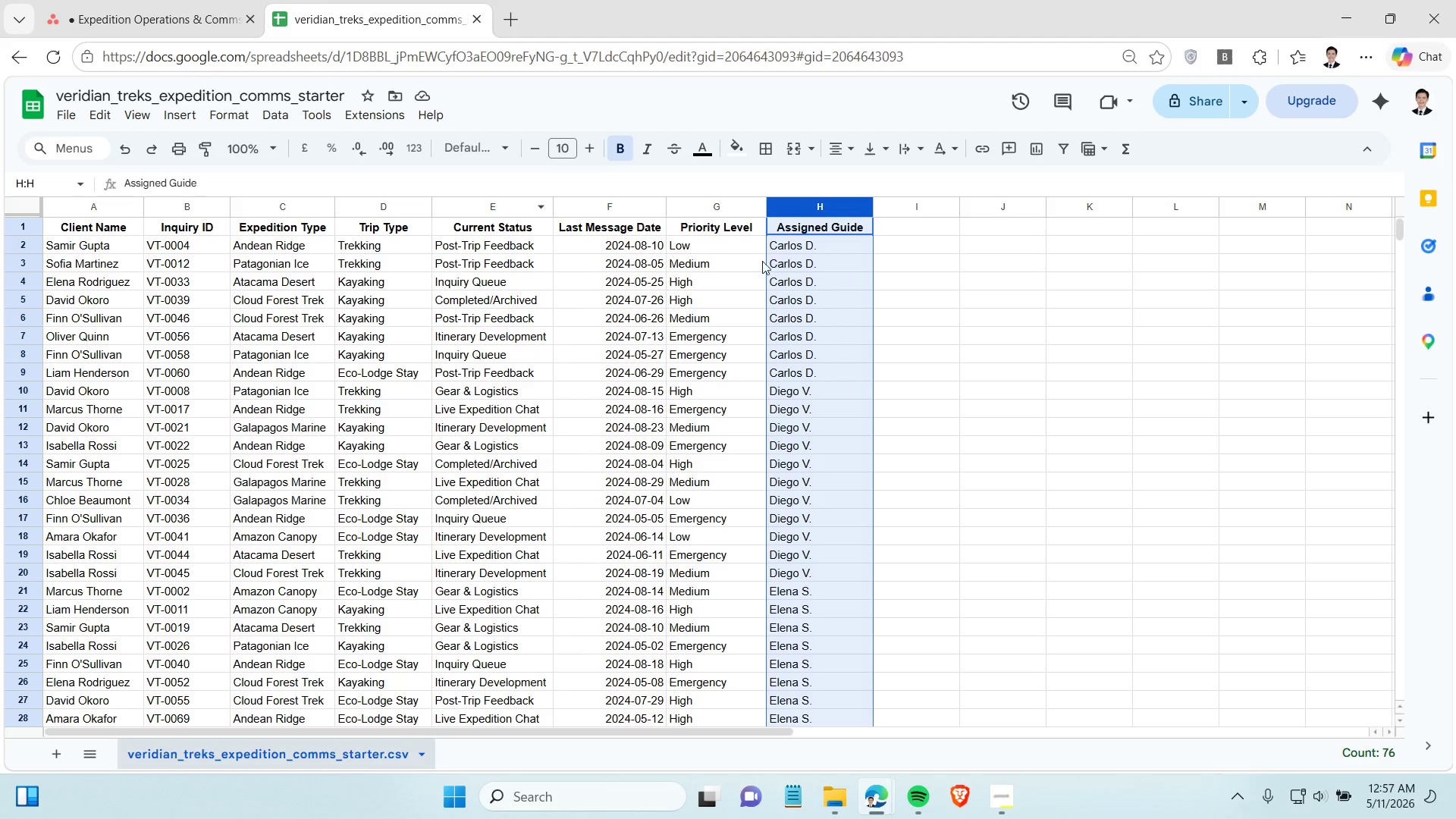 
left_click([792, 260])
 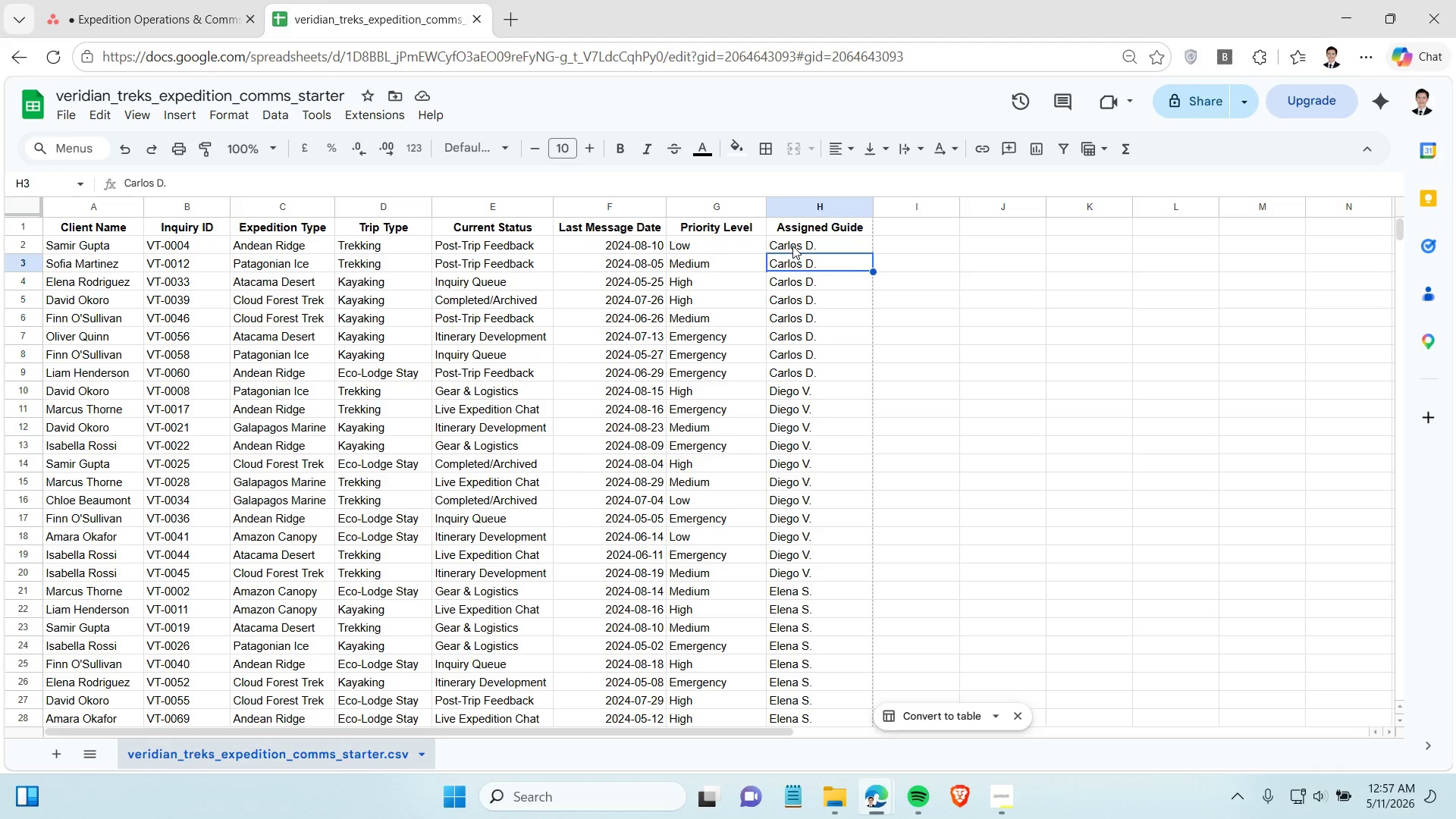 
left_click([792, 246])
 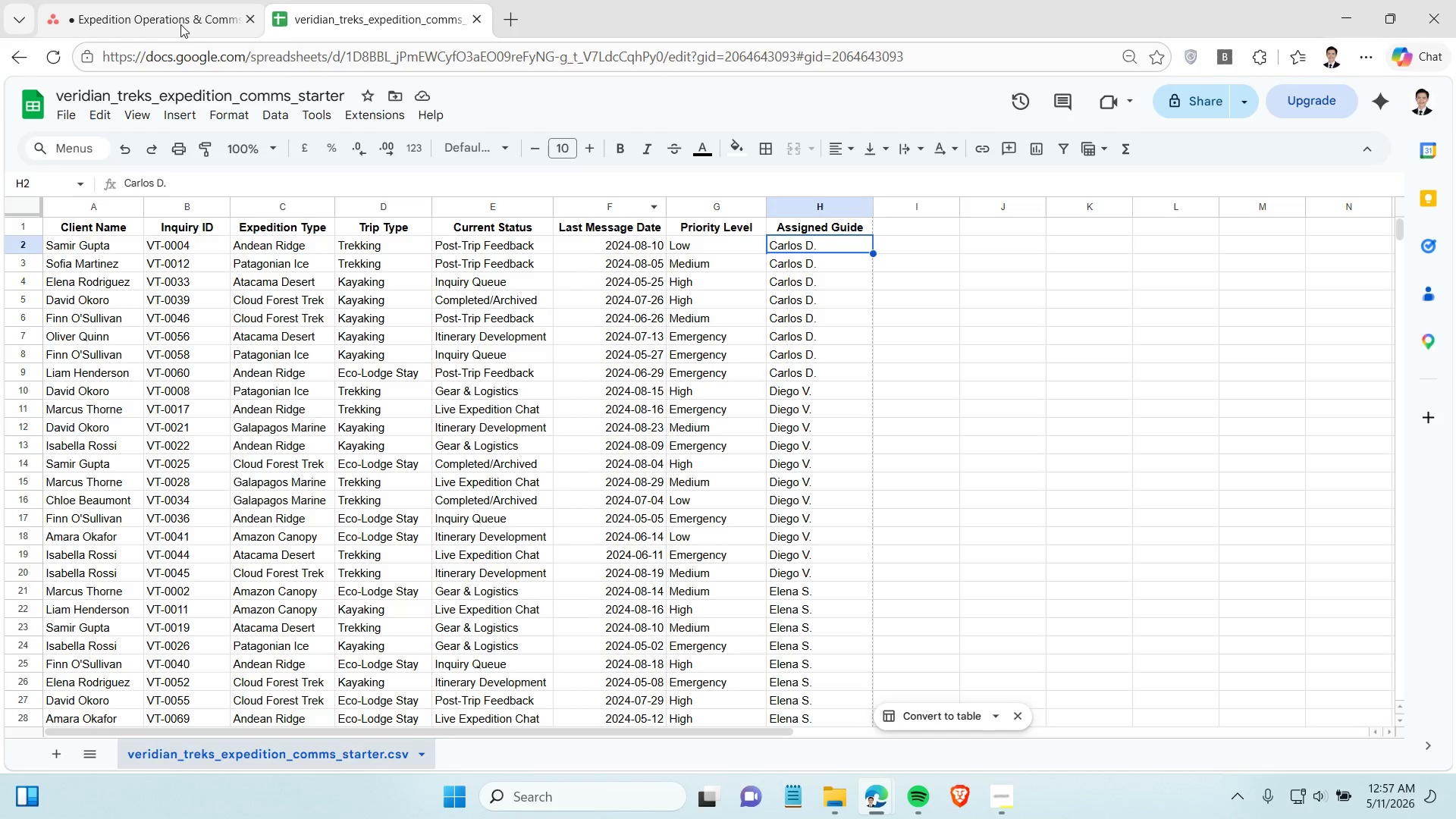 
left_click([180, 21])
 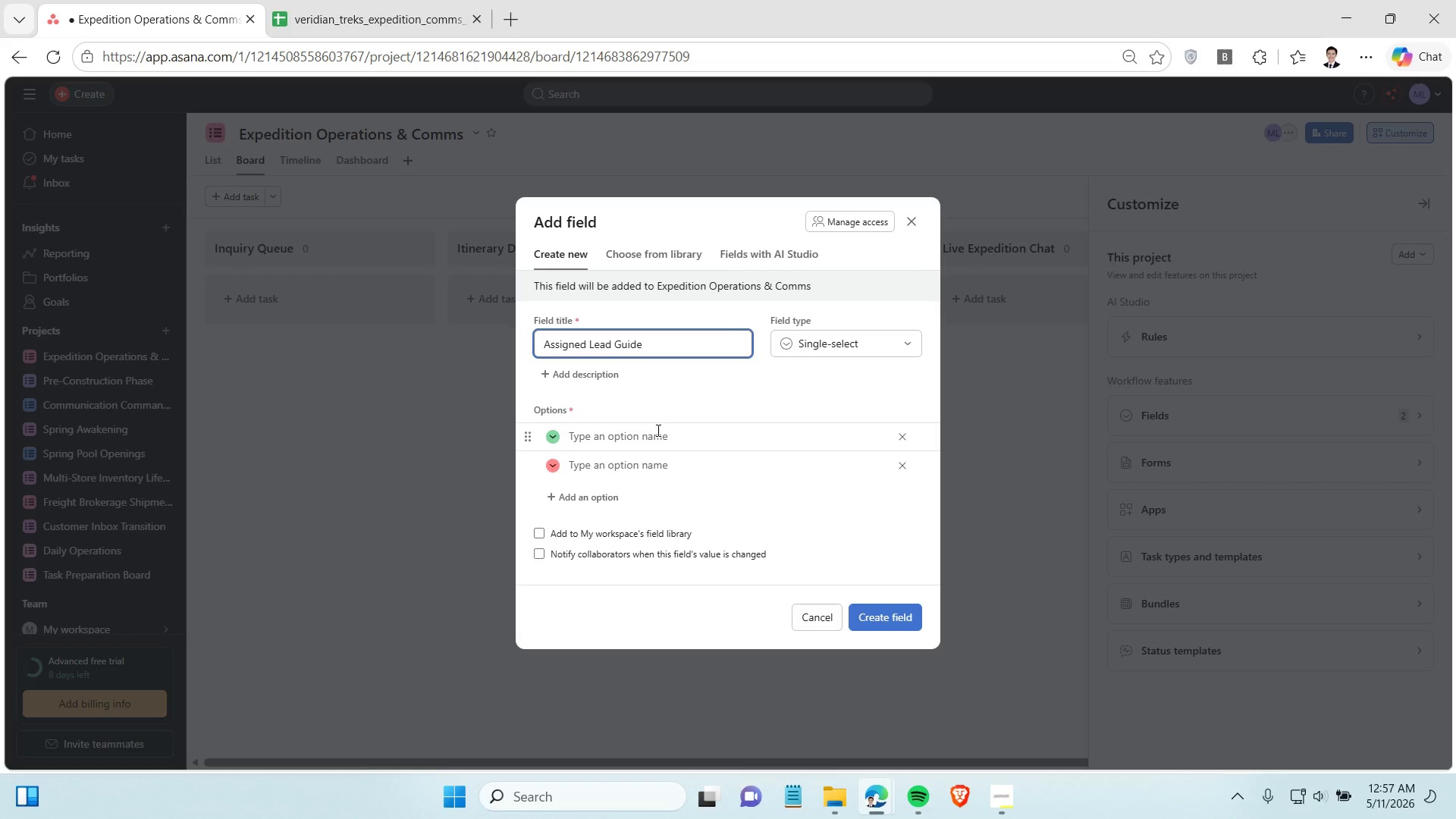 
left_click([657, 430])
 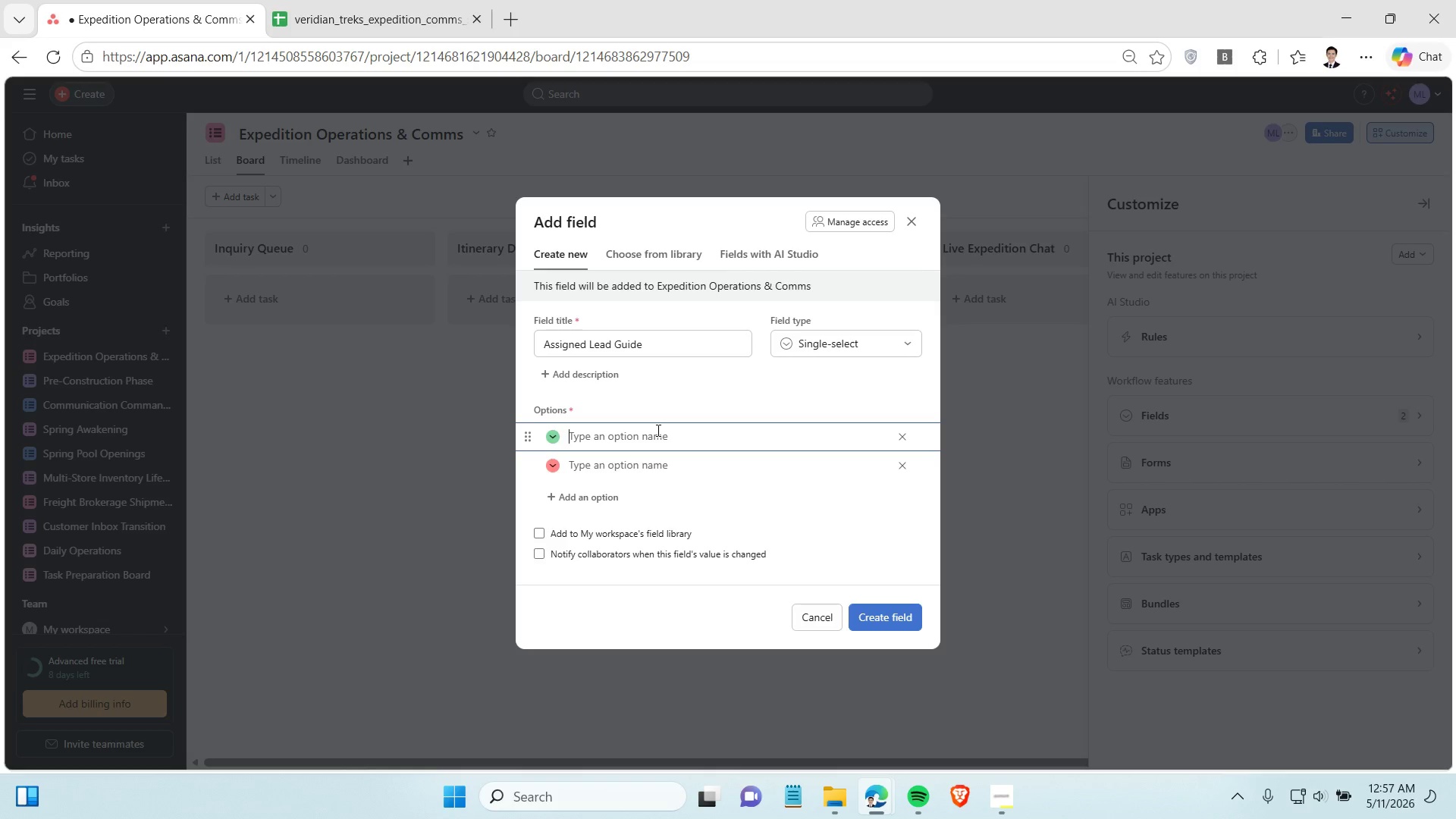 
type(Carlos D.)
 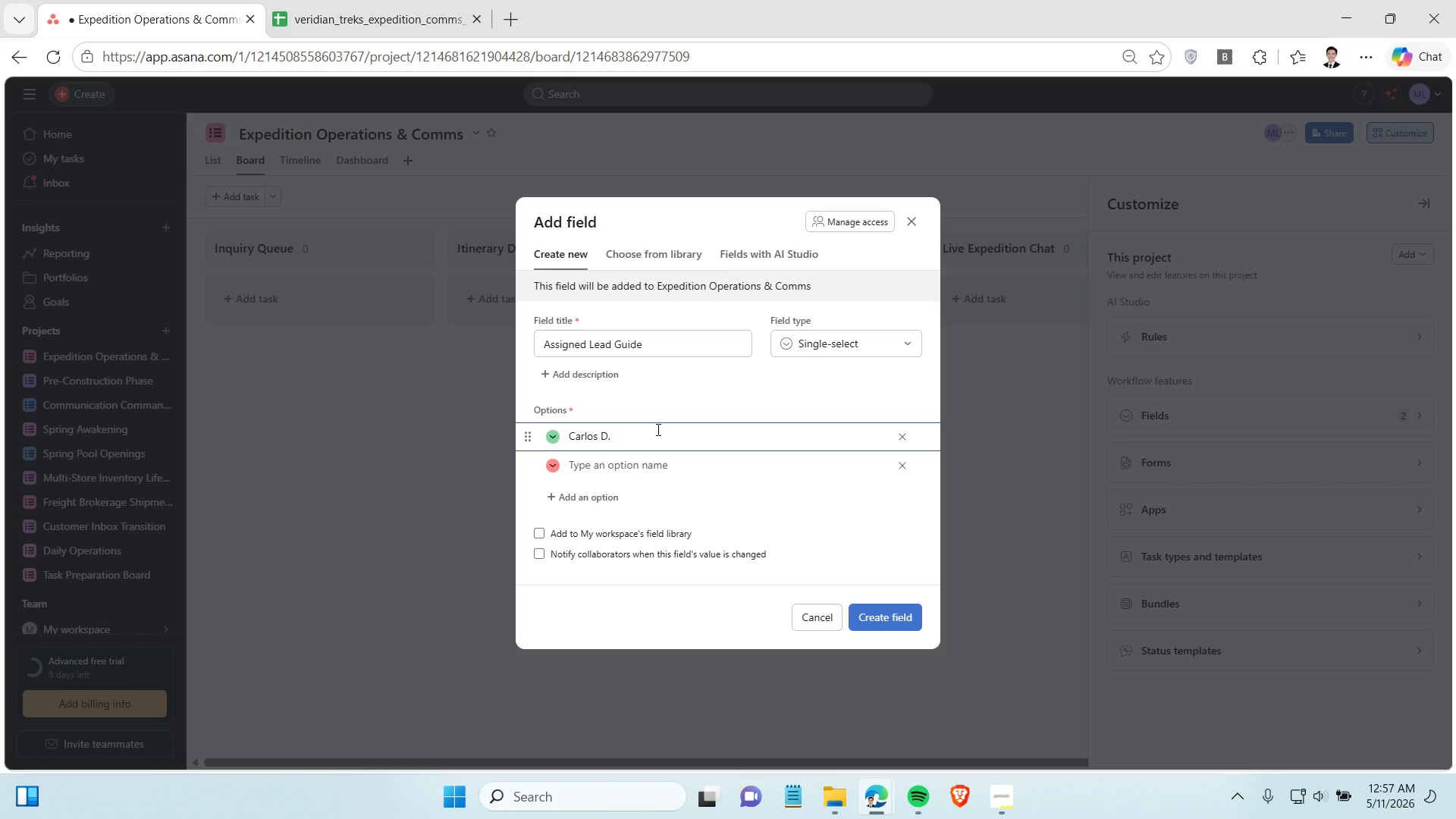 
wait(14.31)
 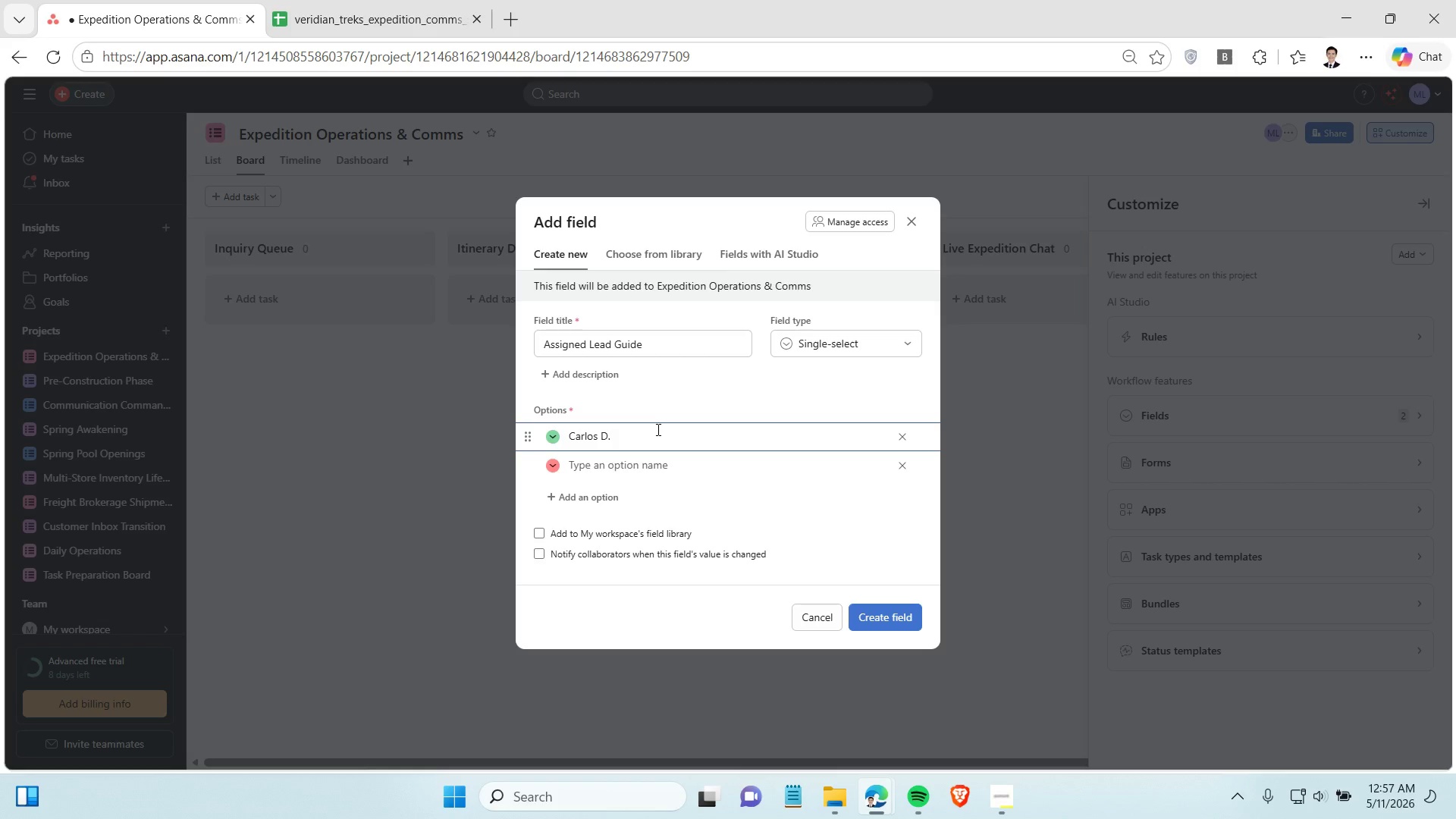 
left_click([330, 0])
 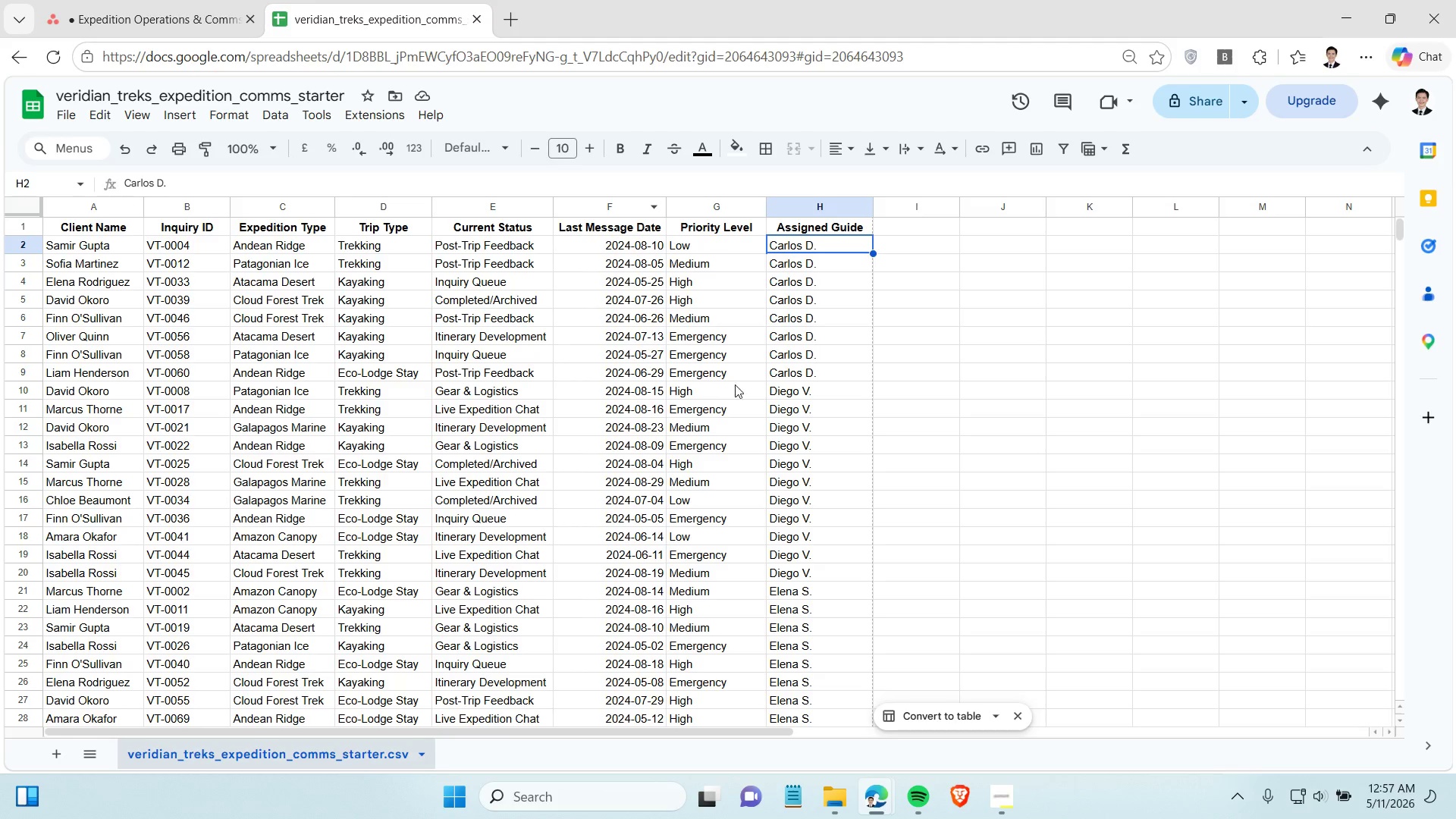 
left_click([806, 411])
 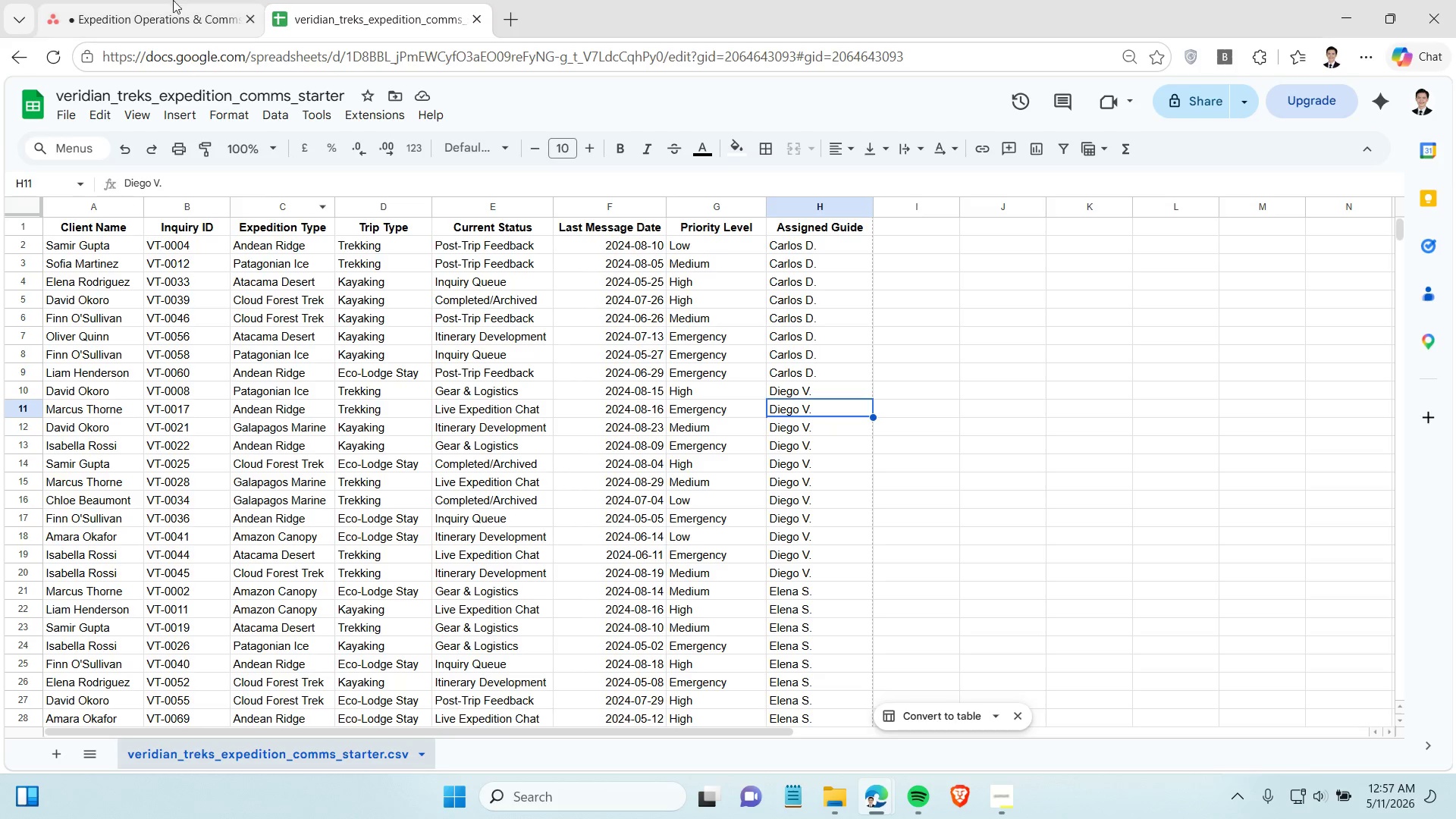 
left_click([124, 17])
 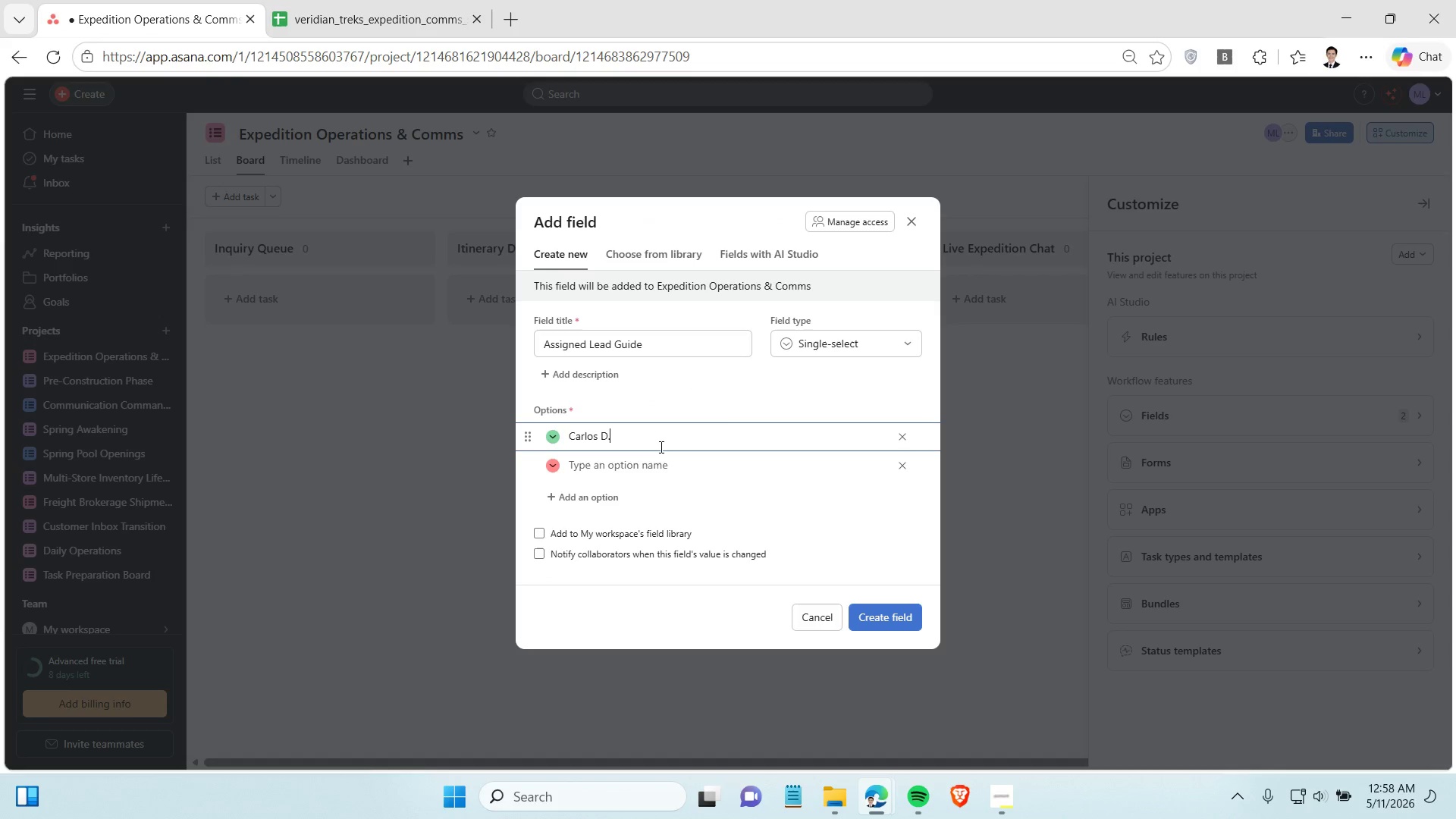 
left_click([657, 463])
 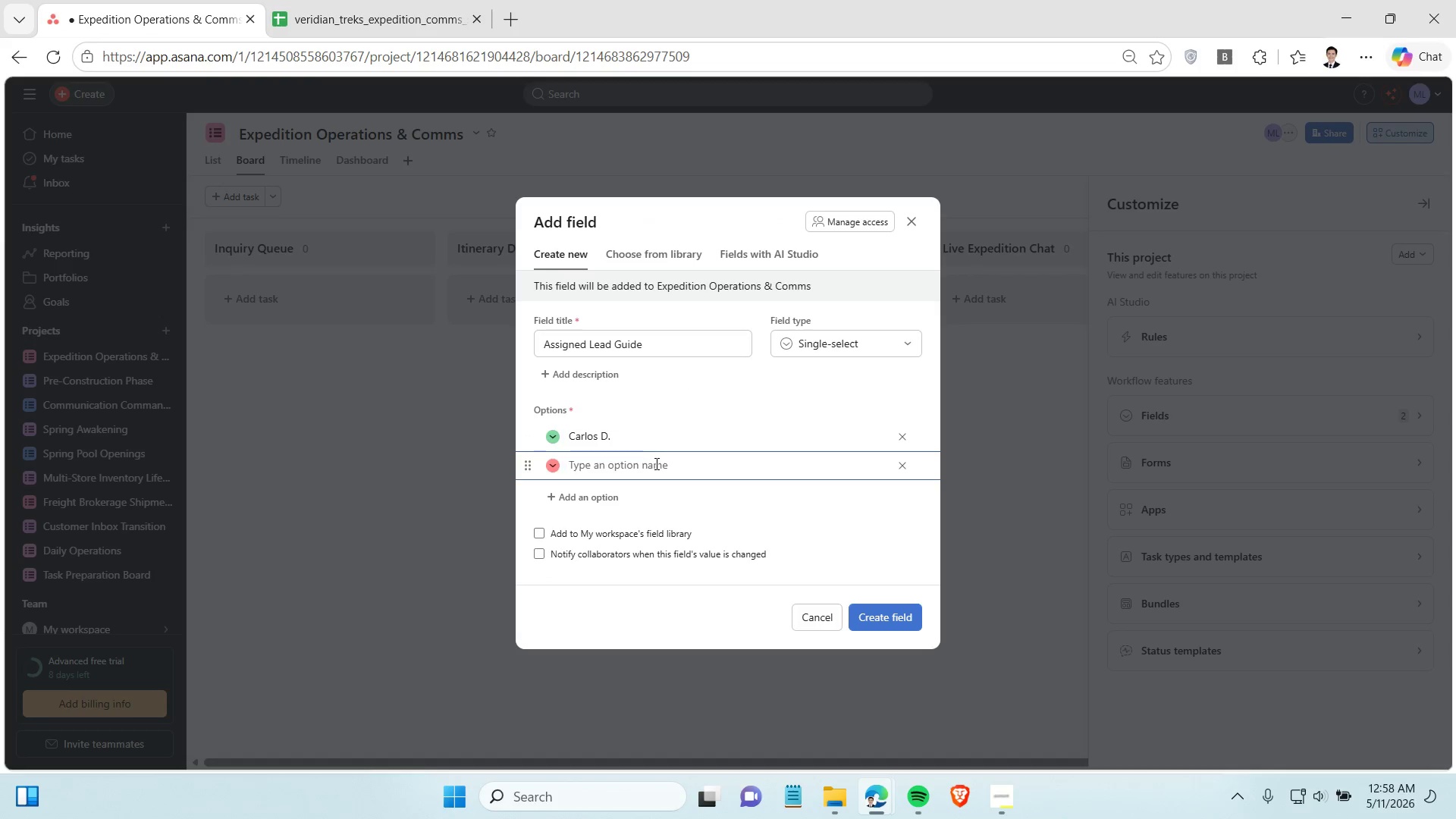 
type(Diego V.)
 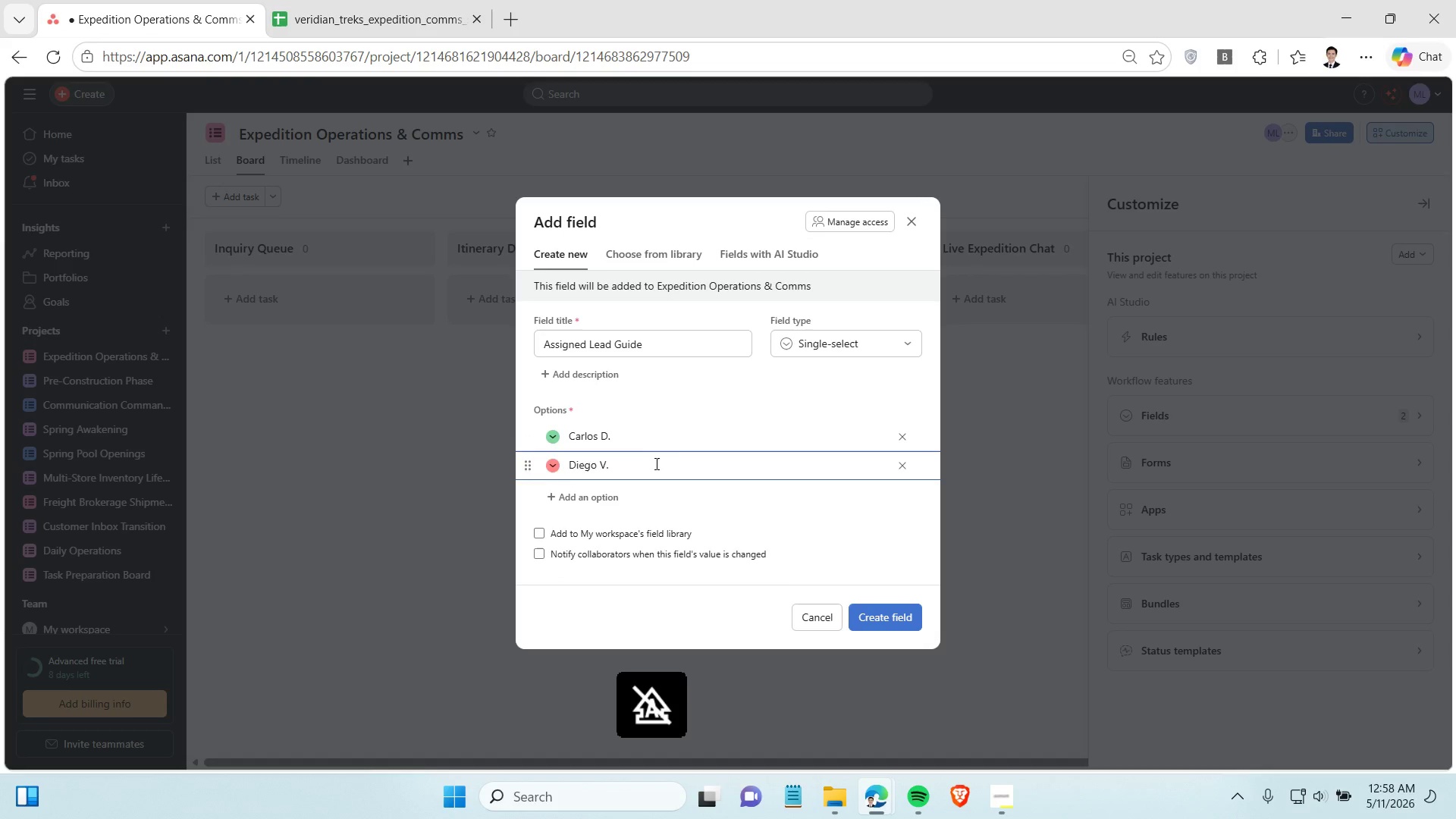 
key(Enter)
 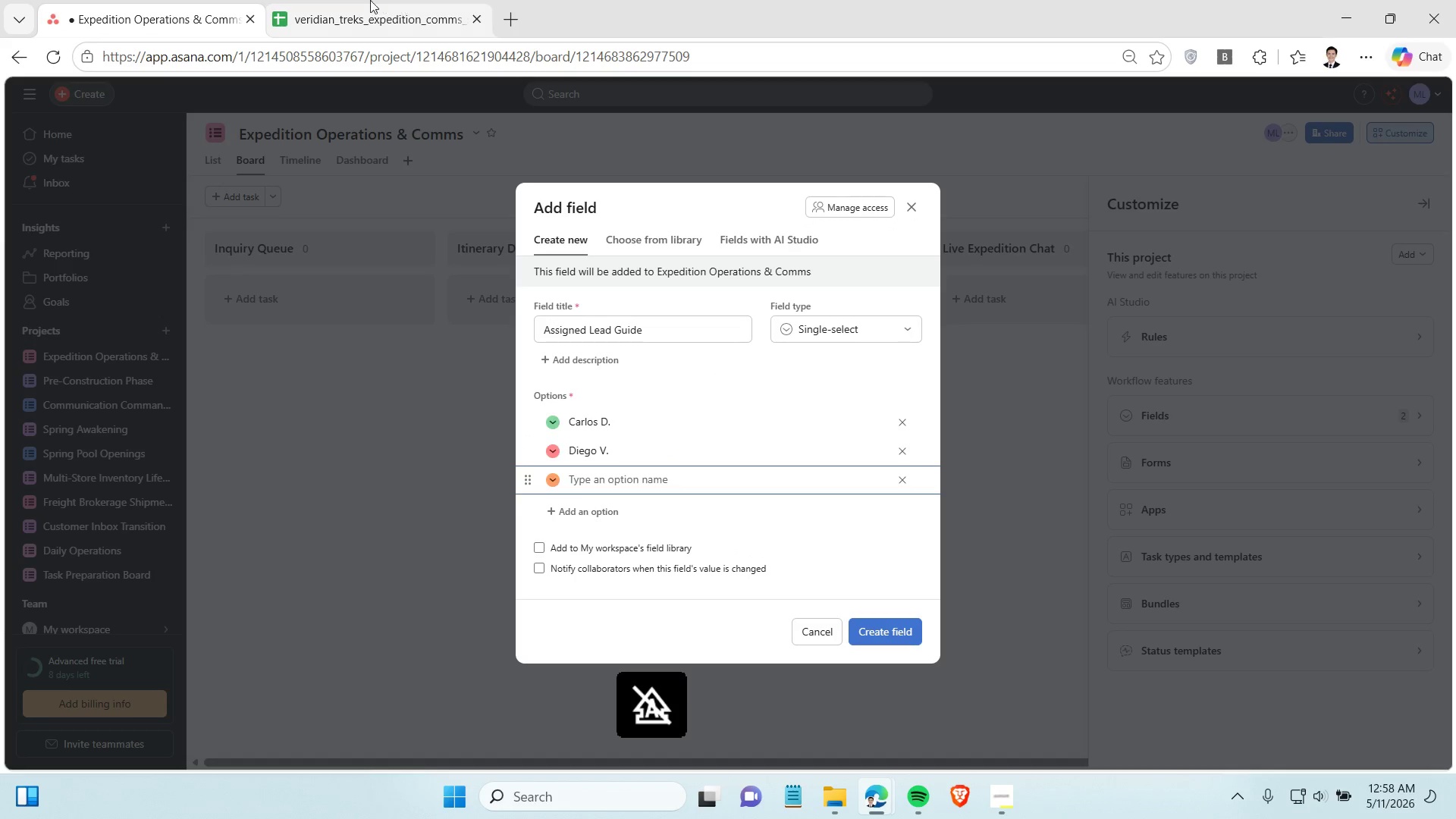 
left_click([361, 6])
 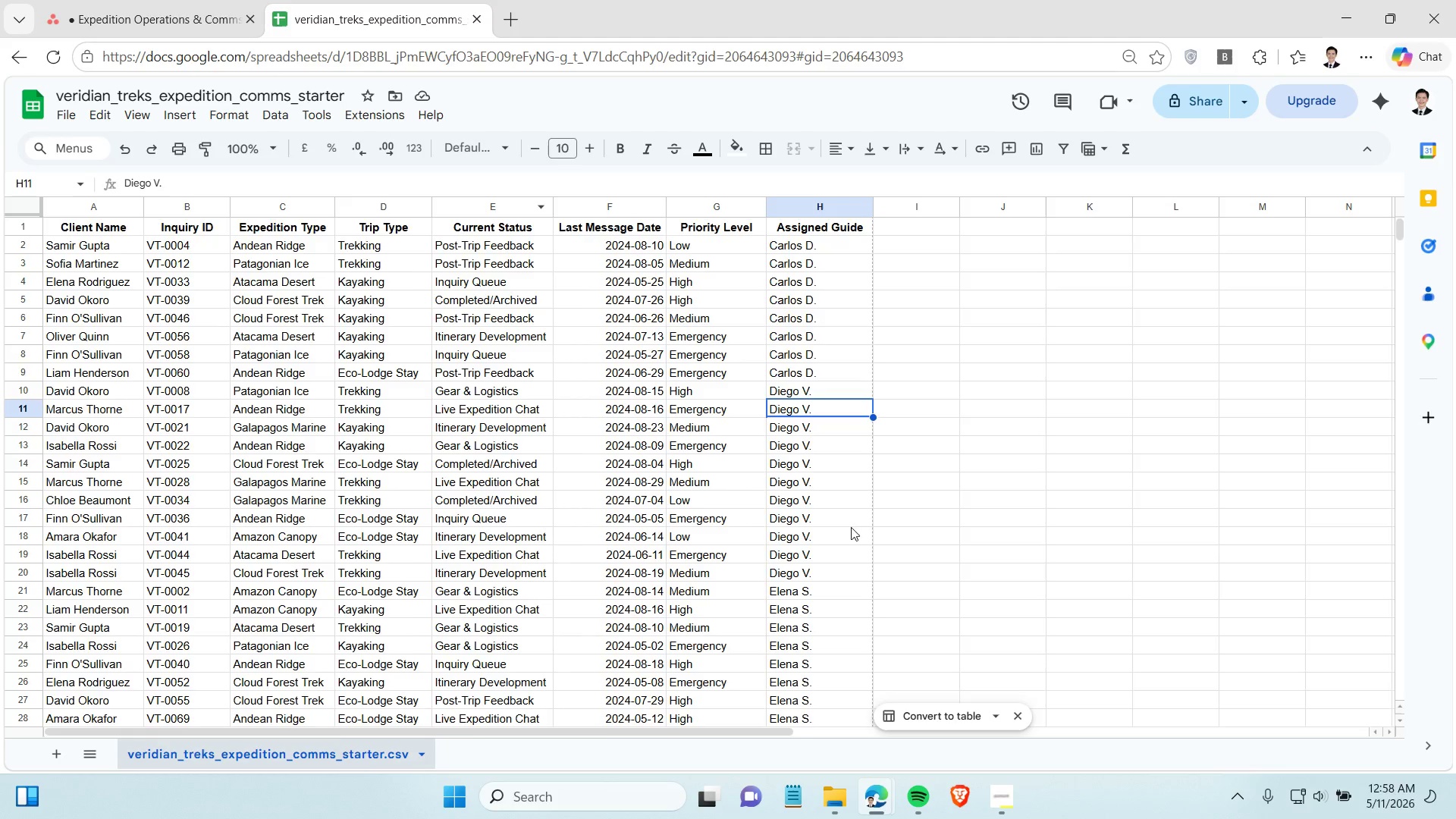 
scroll: coordinate [853, 528], scroll_direction: down, amount: 1.0
 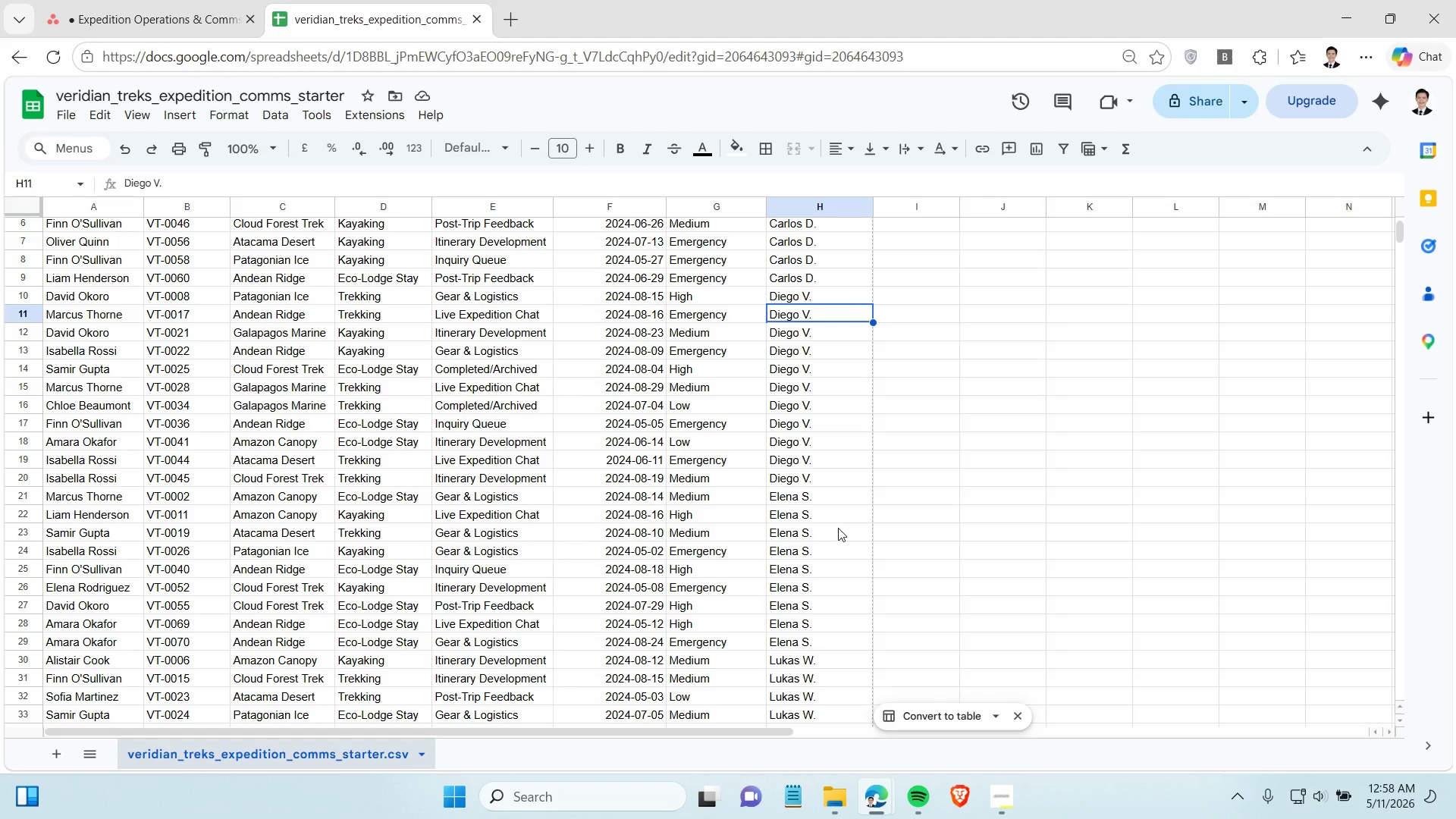 
left_click([838, 526])
 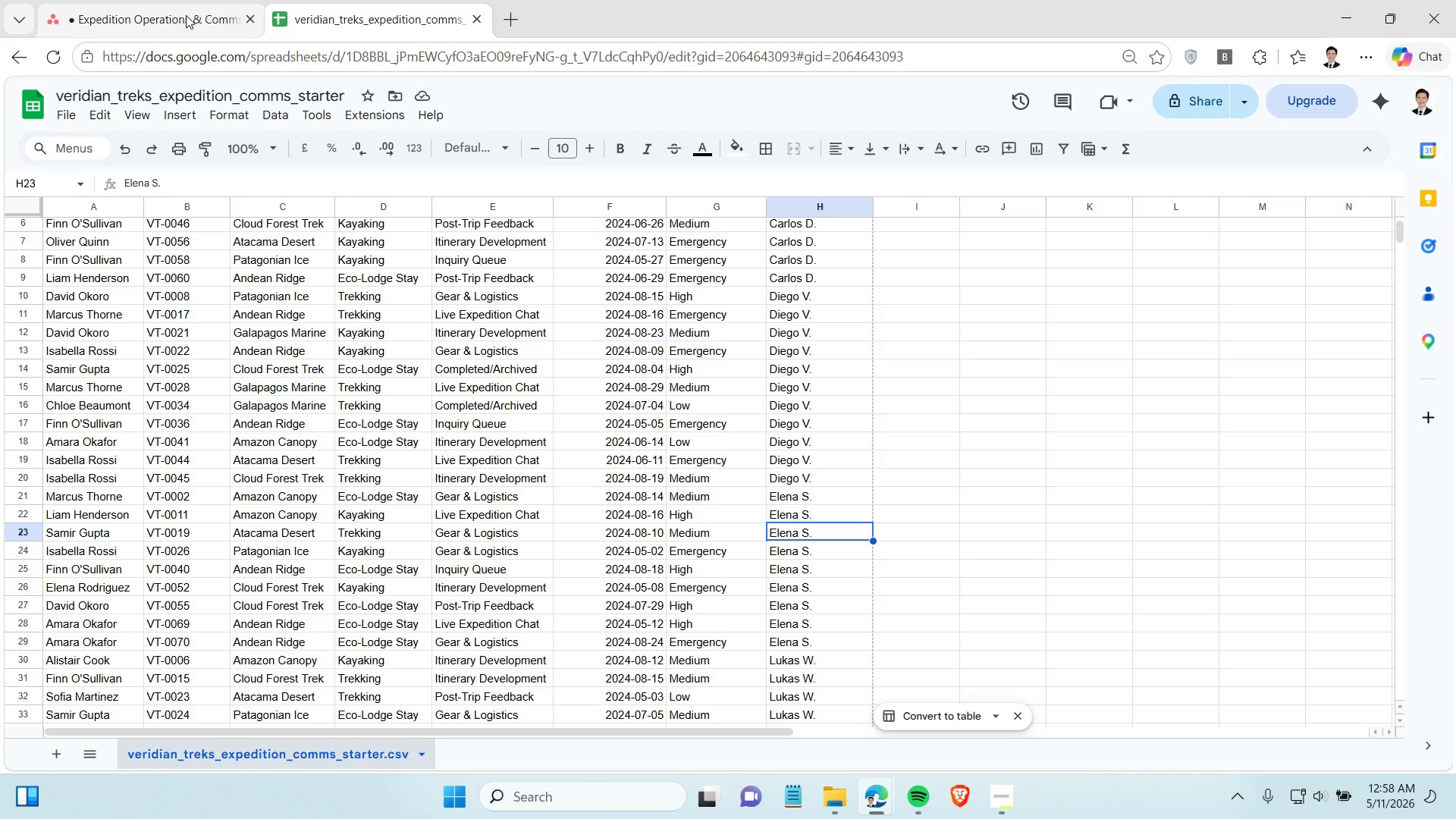 
left_click([185, 15])
 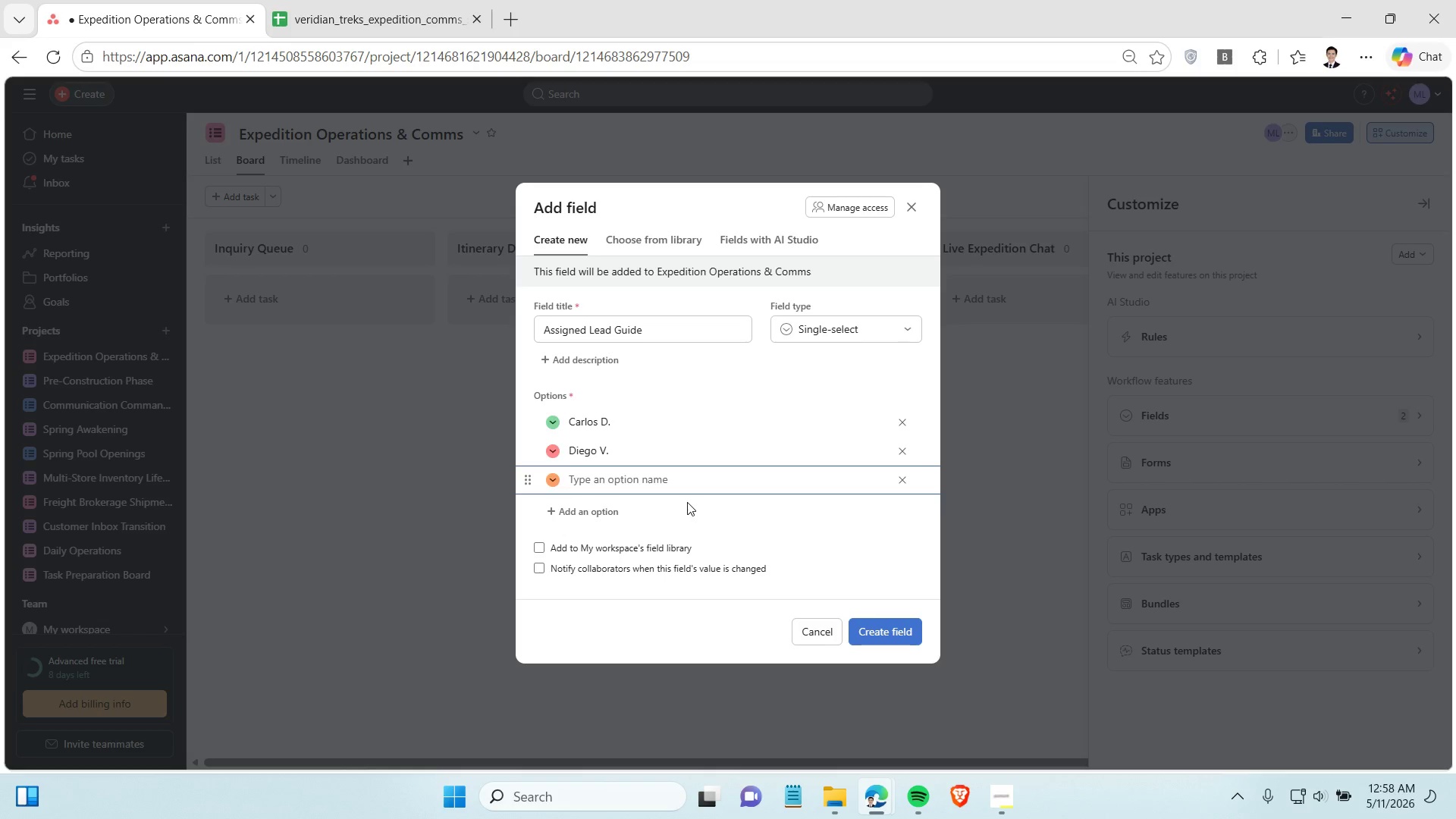 
type(Elena S.)
 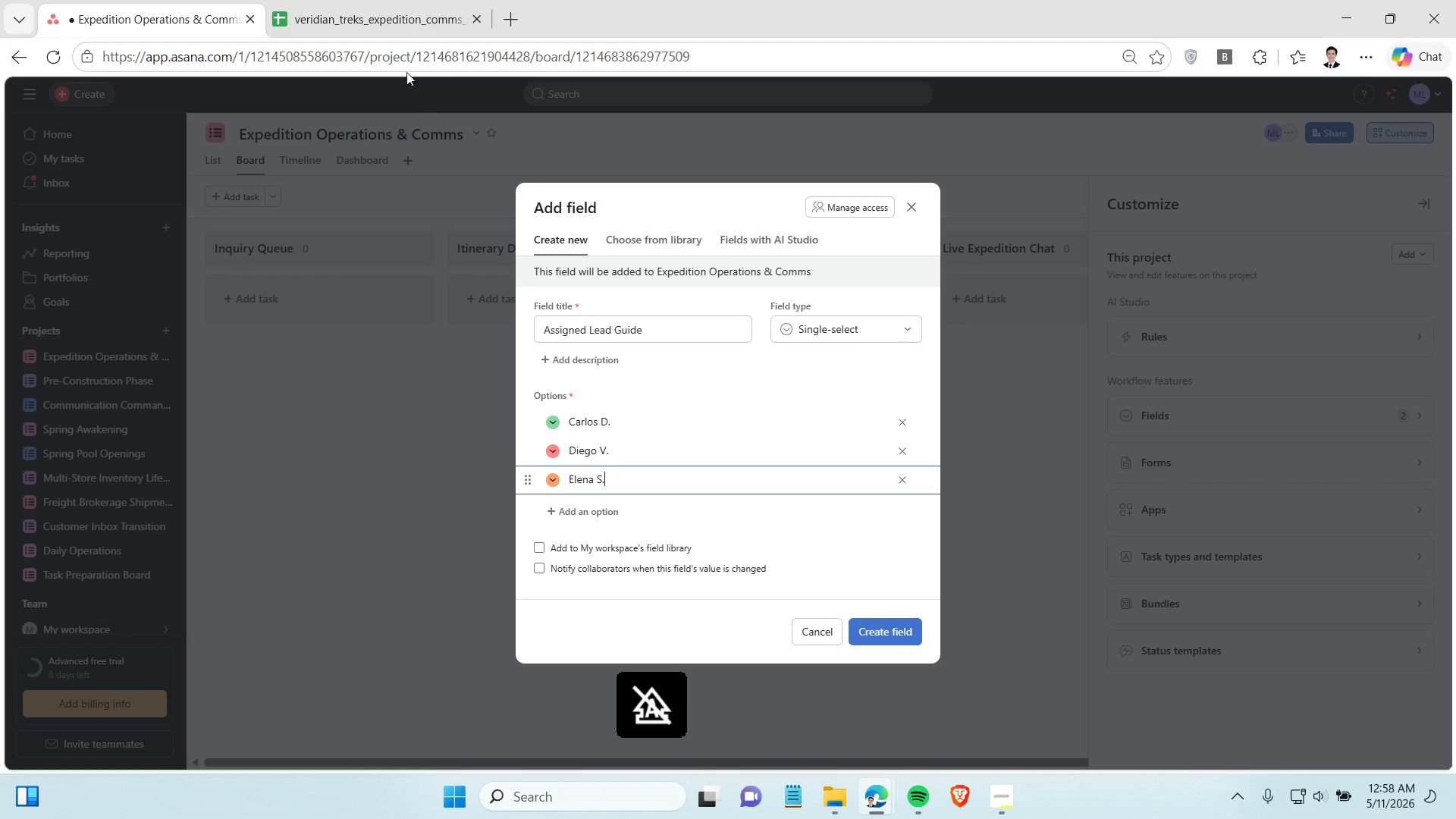 
left_click([393, 11])
 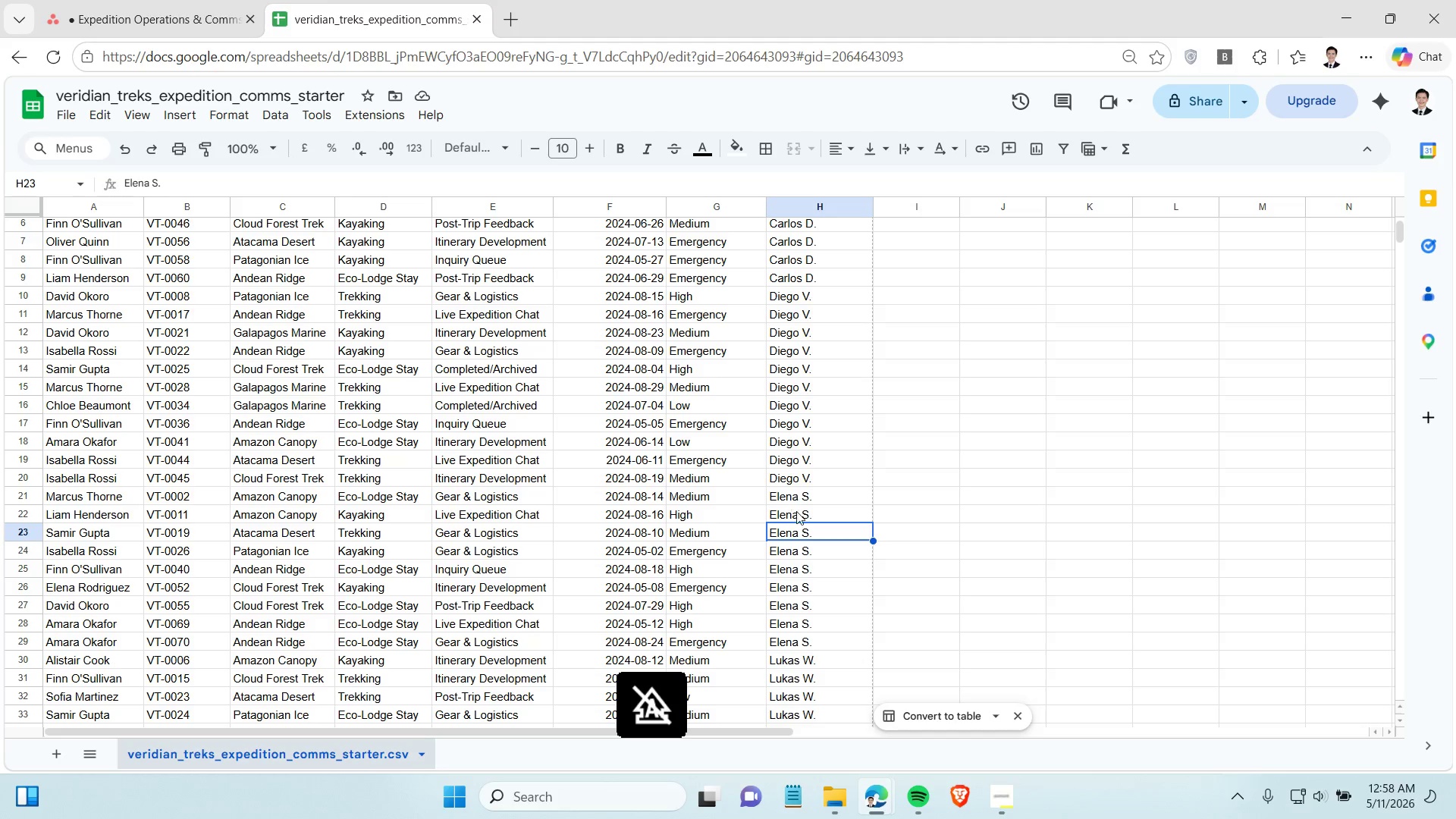 
scroll: coordinate [802, 519], scroll_direction: down, amount: 2.0
 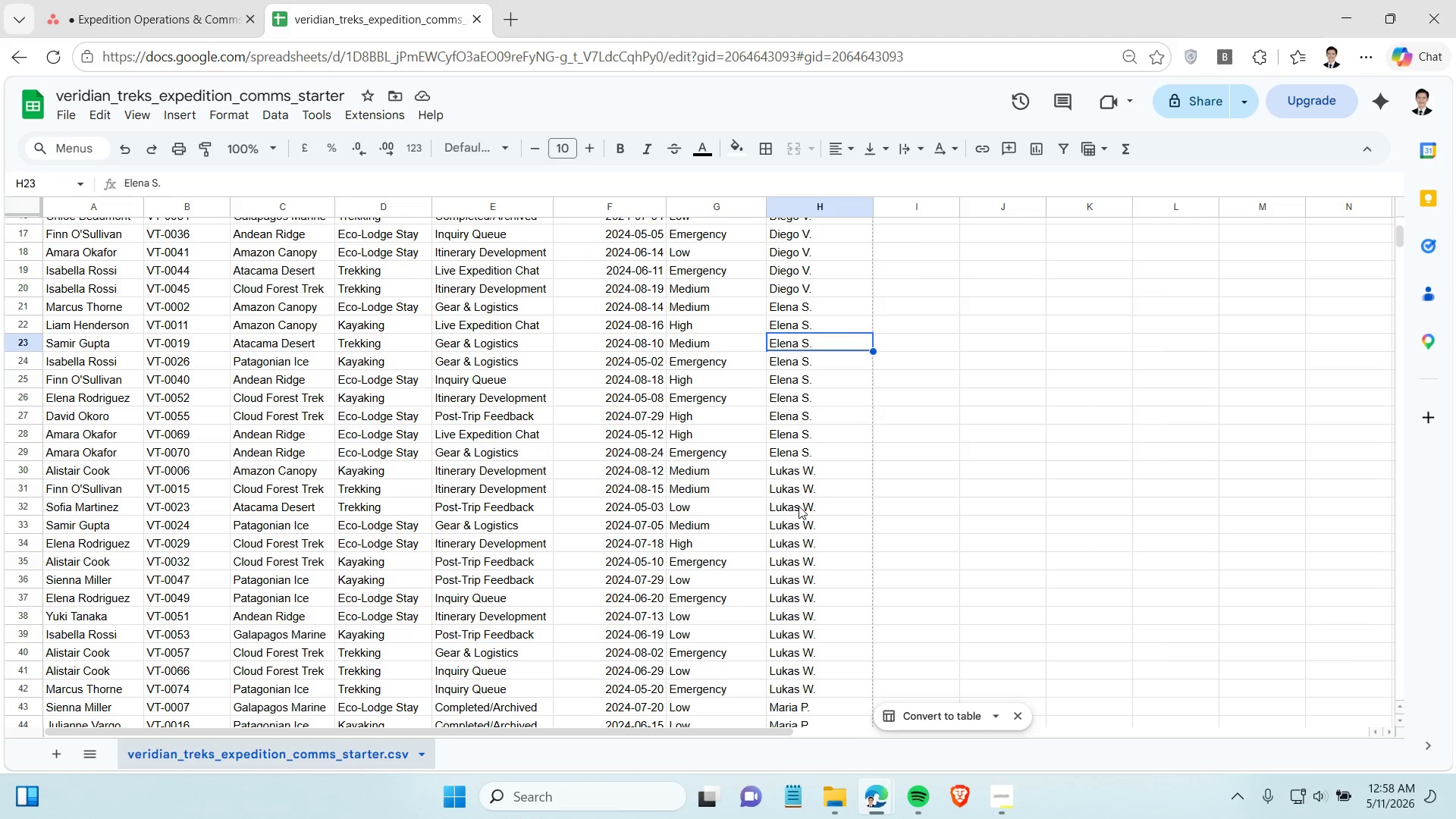 
left_click([799, 505])
 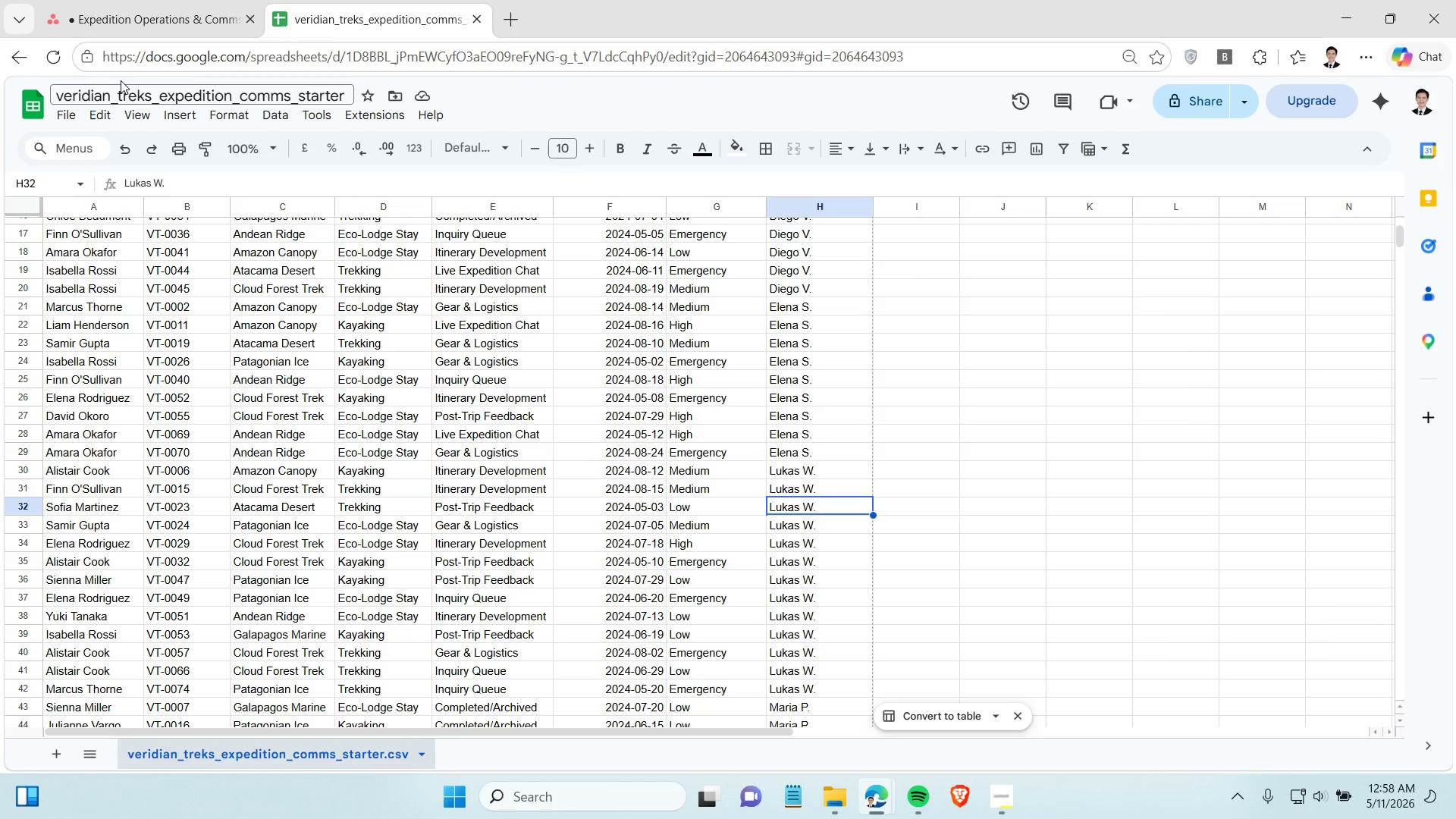 
left_click([136, 17])
 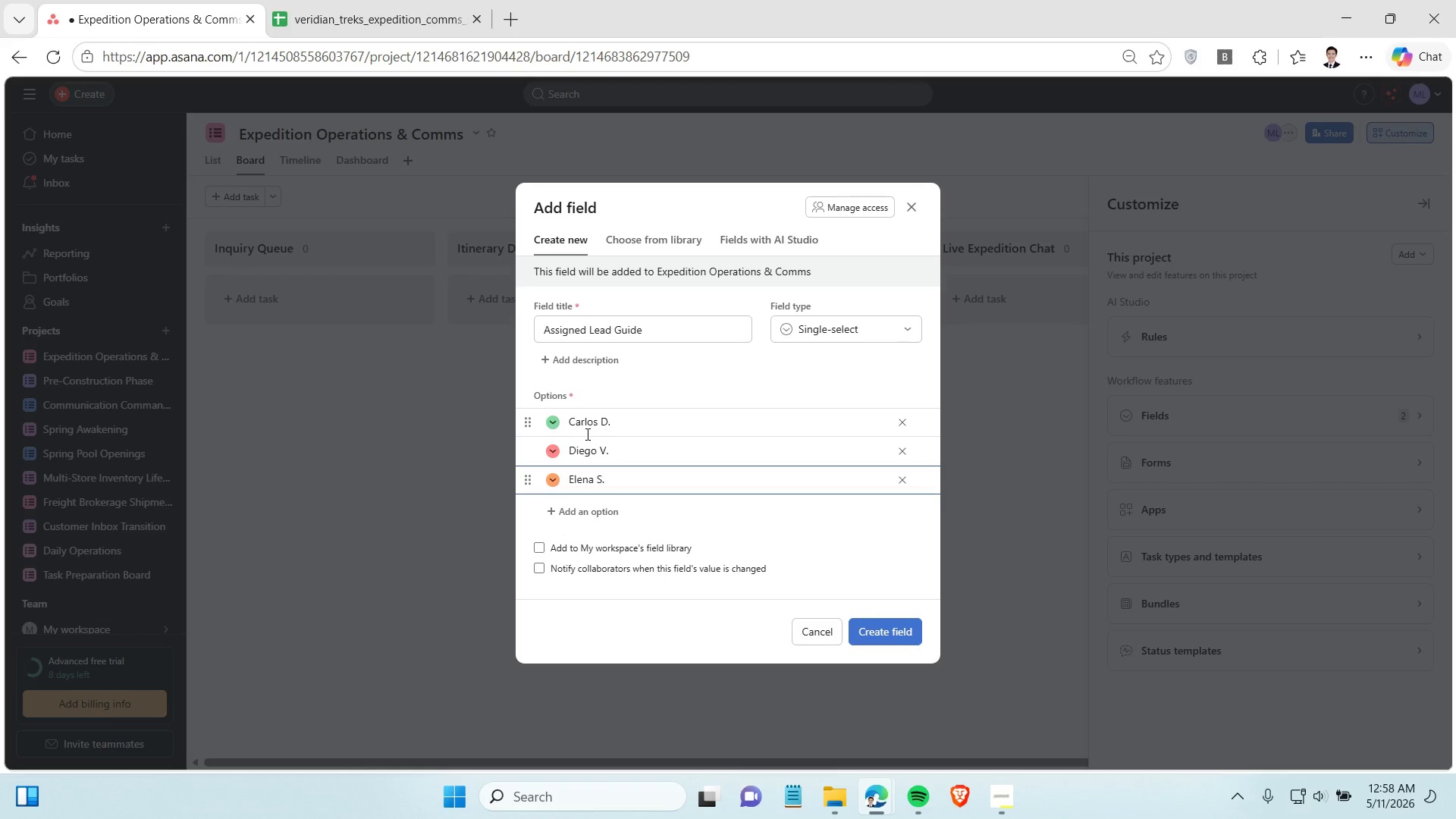 
key(Enter)
 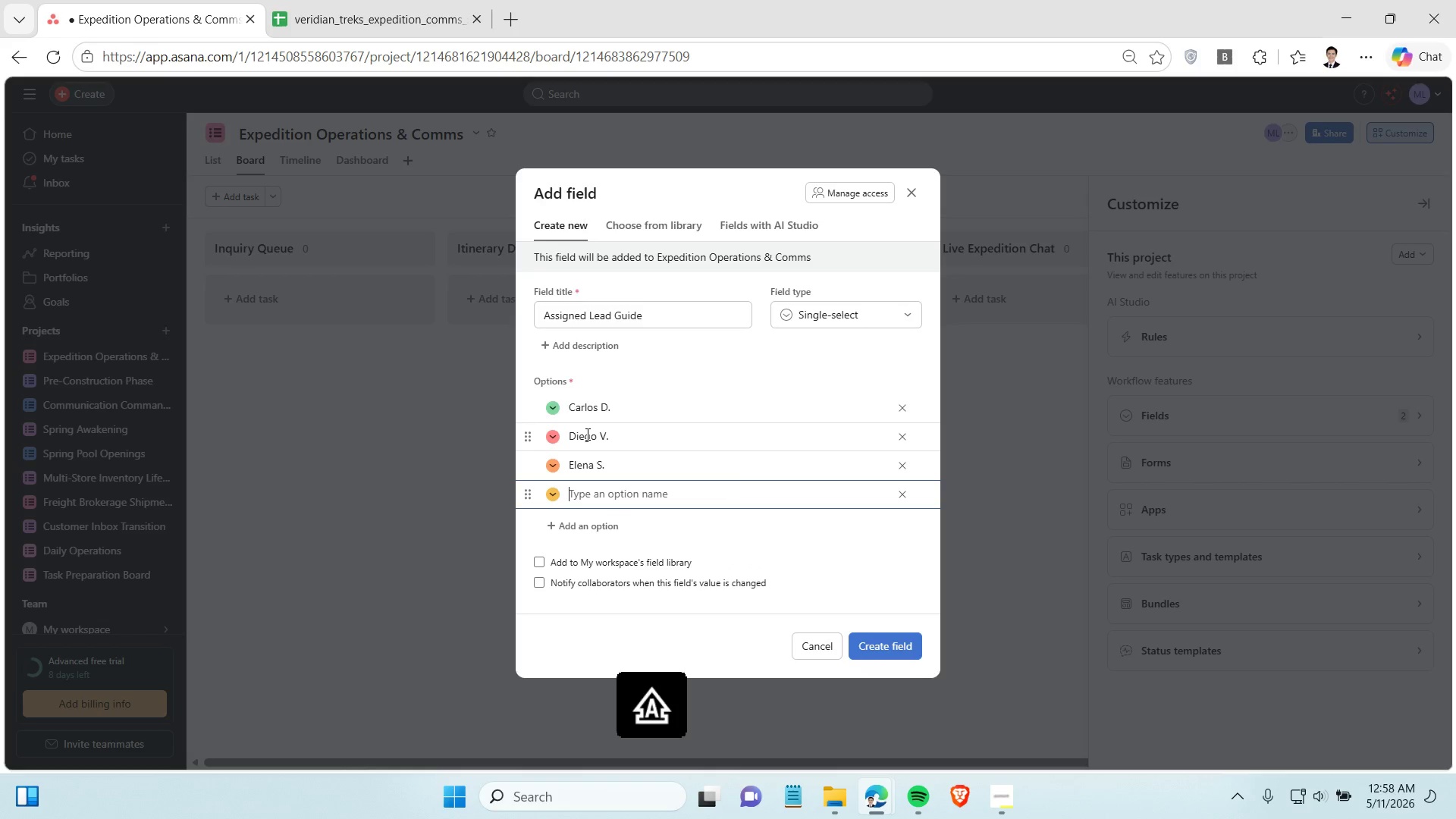 
type(Lukas W.)
 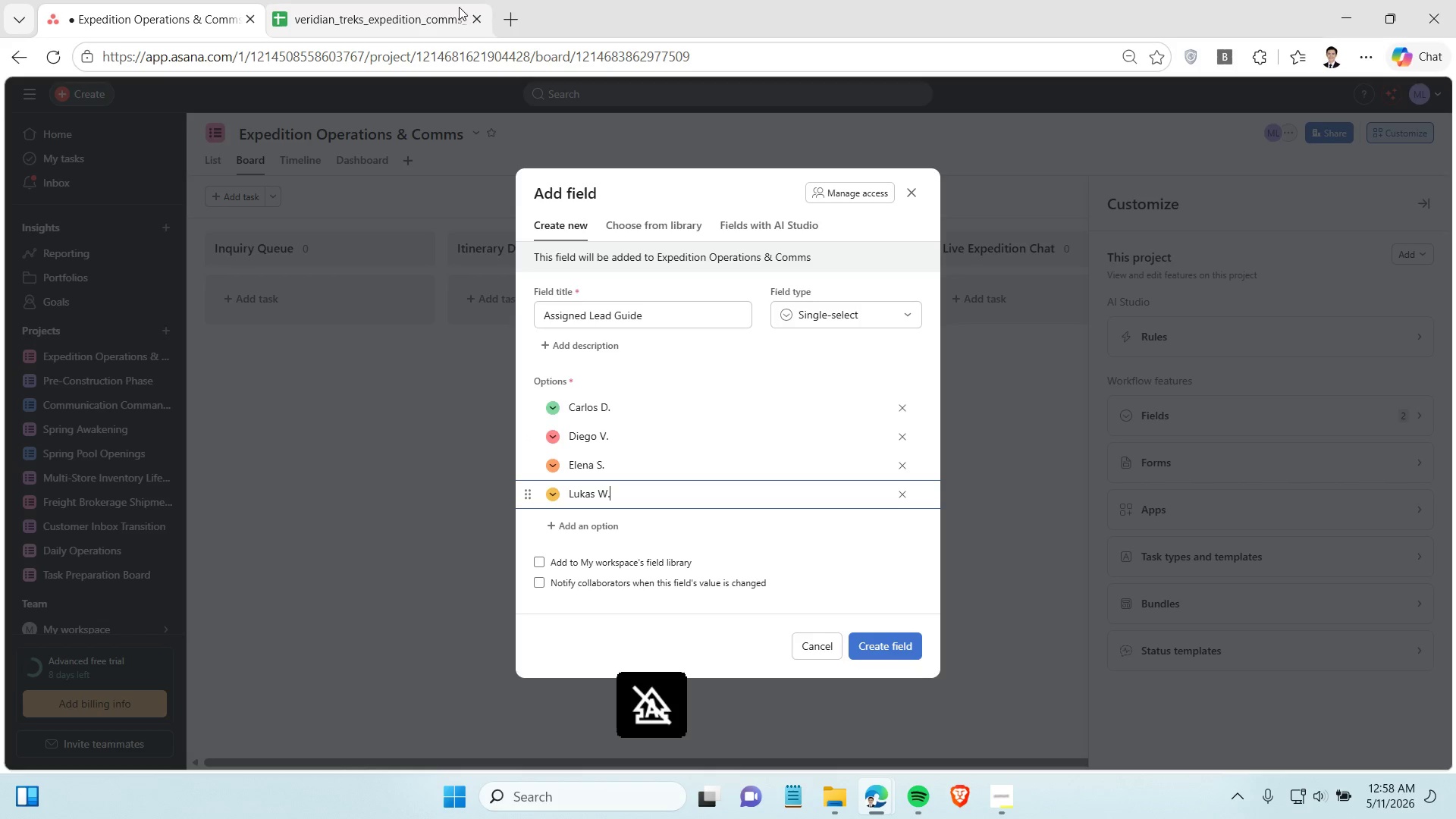 
left_click([402, 0])
 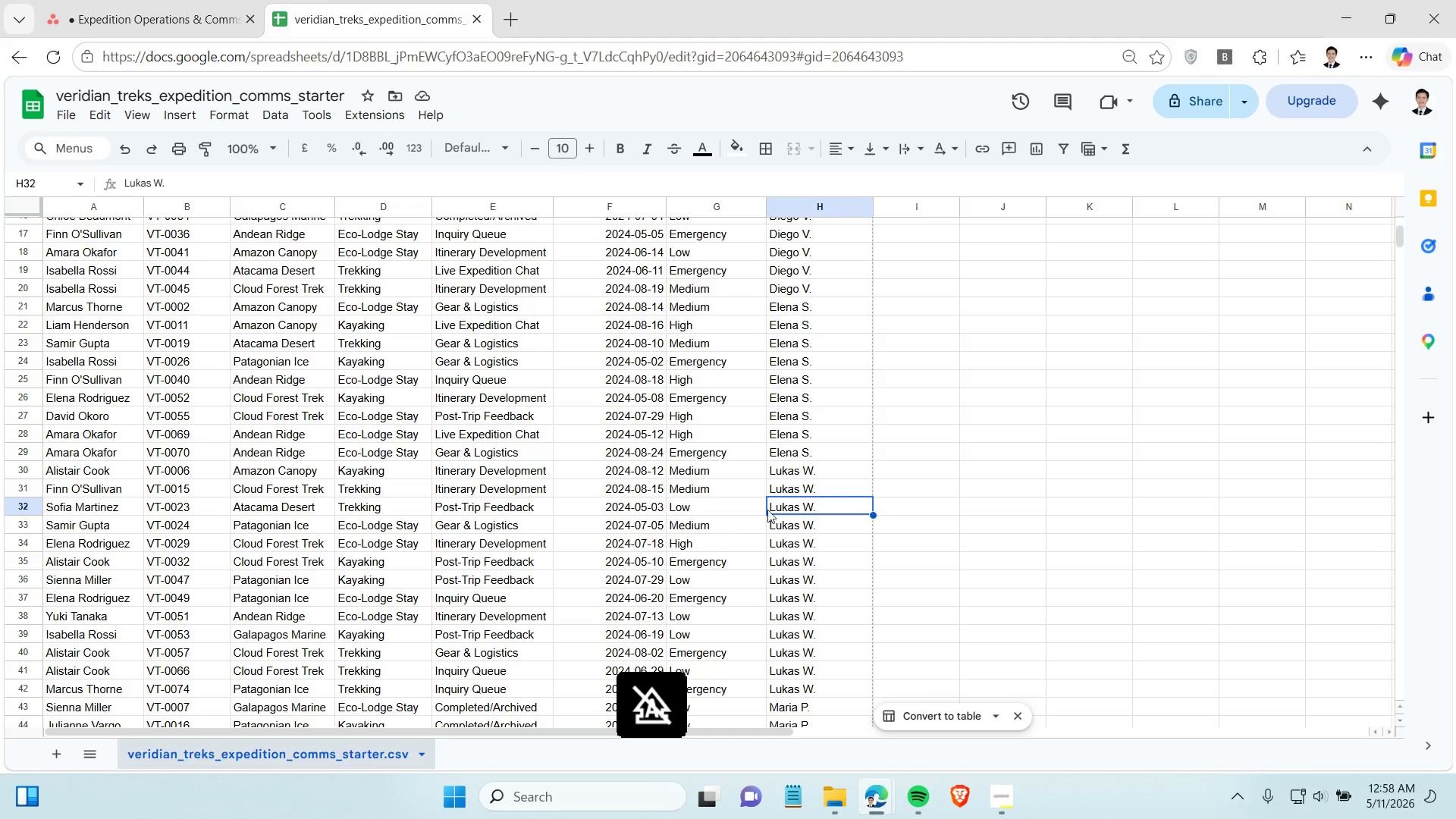 
scroll: coordinate [834, 495], scroll_direction: down, amount: 4.0
 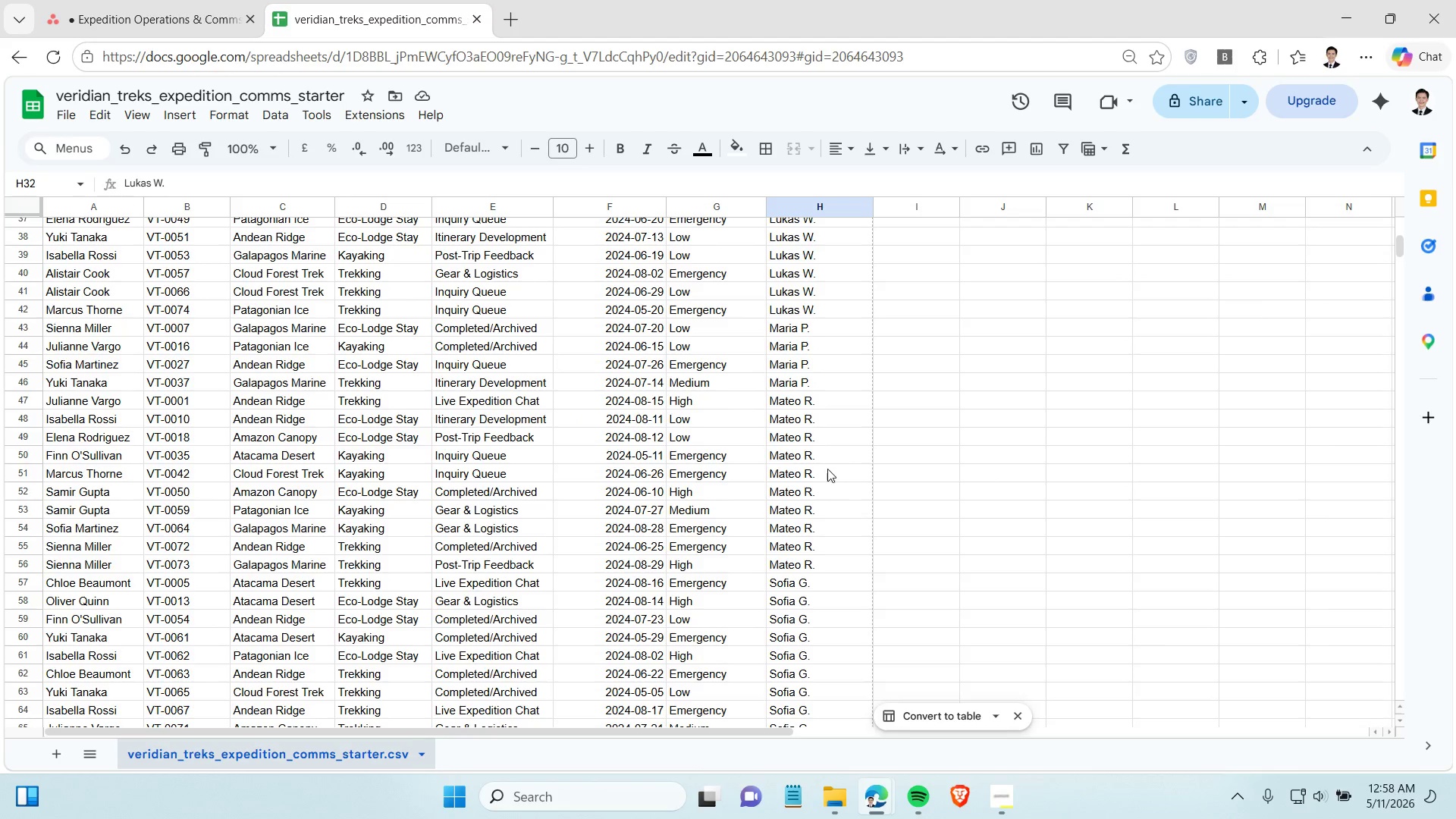 
left_click([826, 466])
 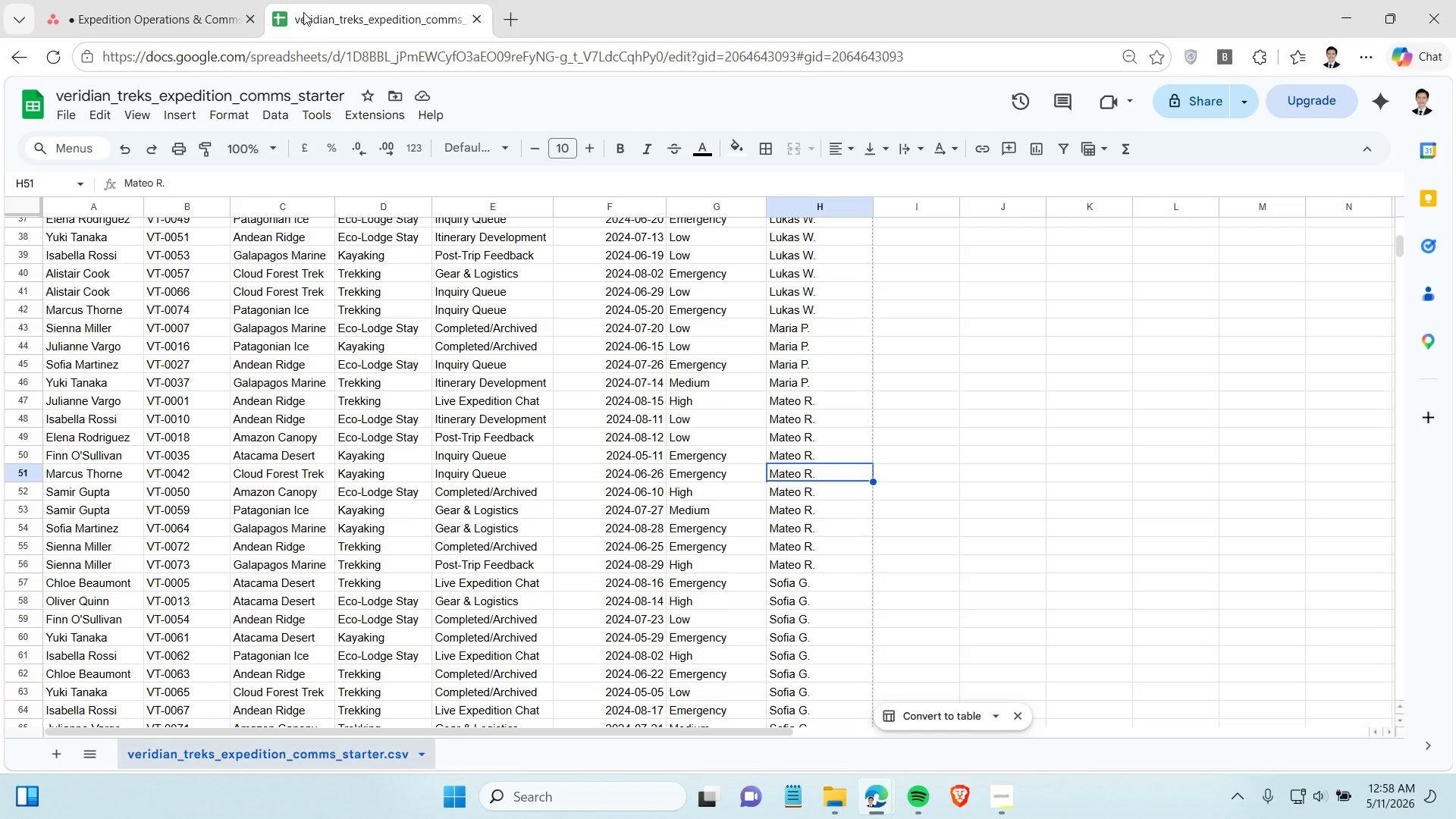 
left_click([186, 12])
 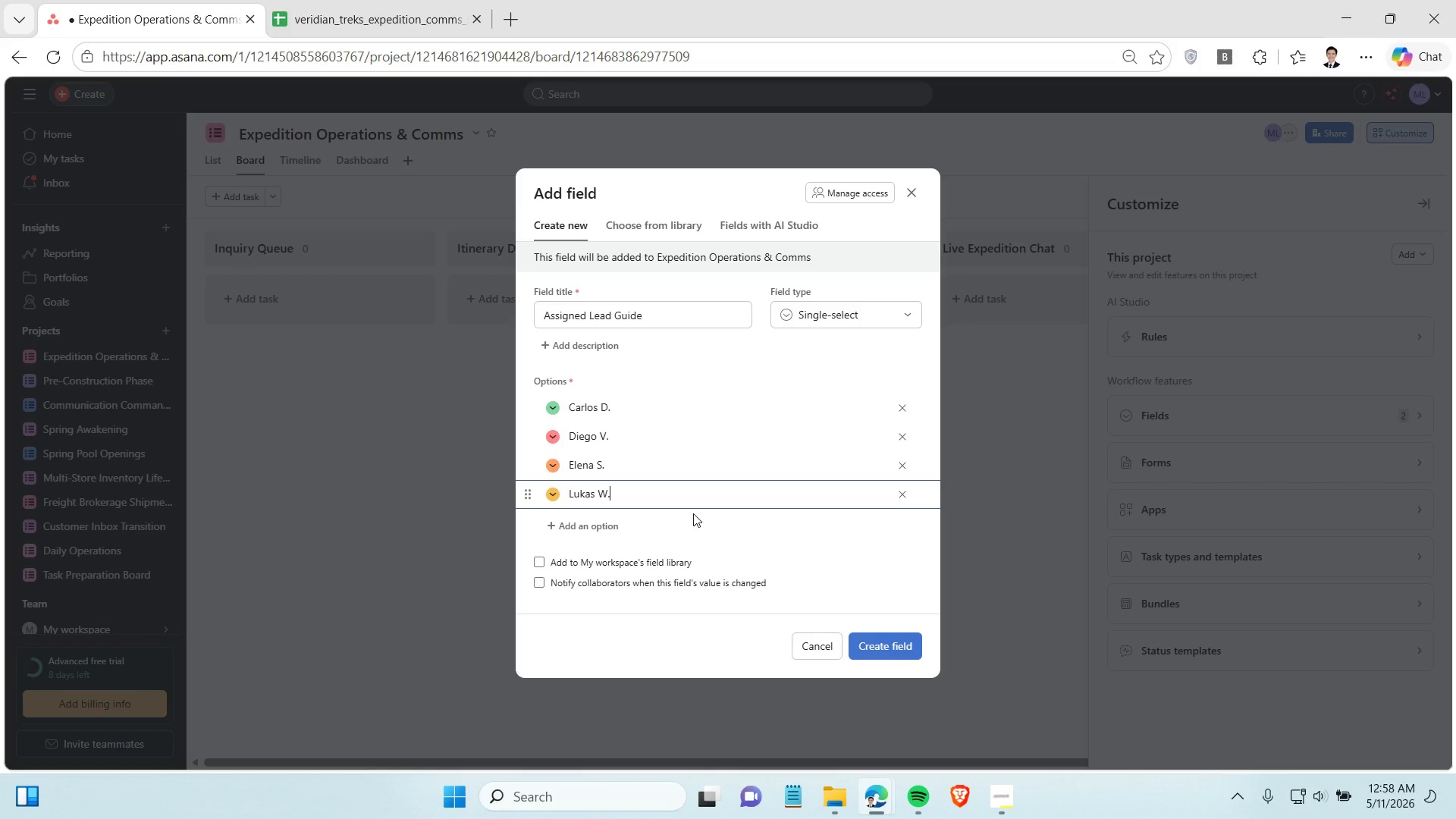 
key(Enter)
 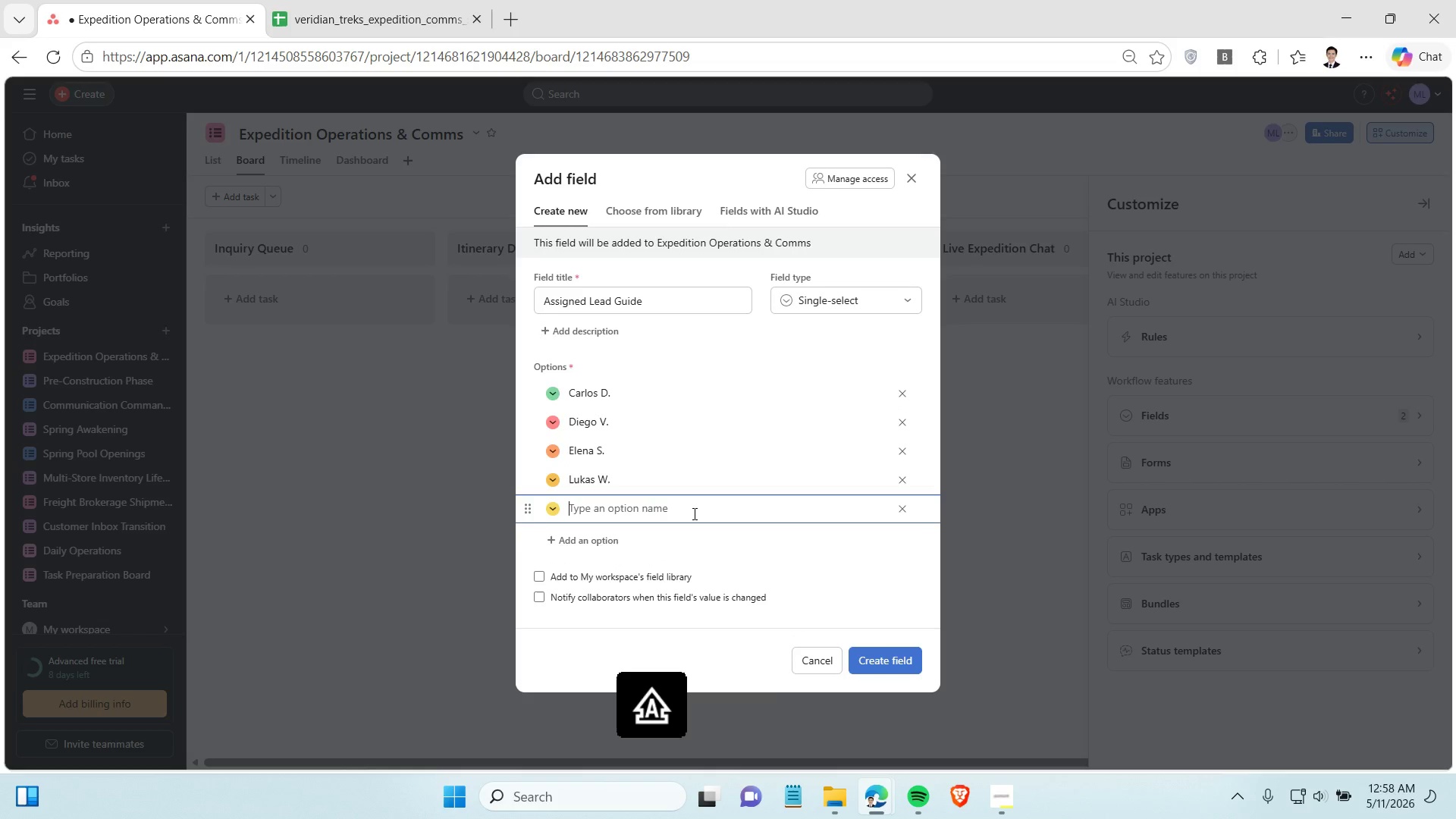 
type(Mateo R.)
 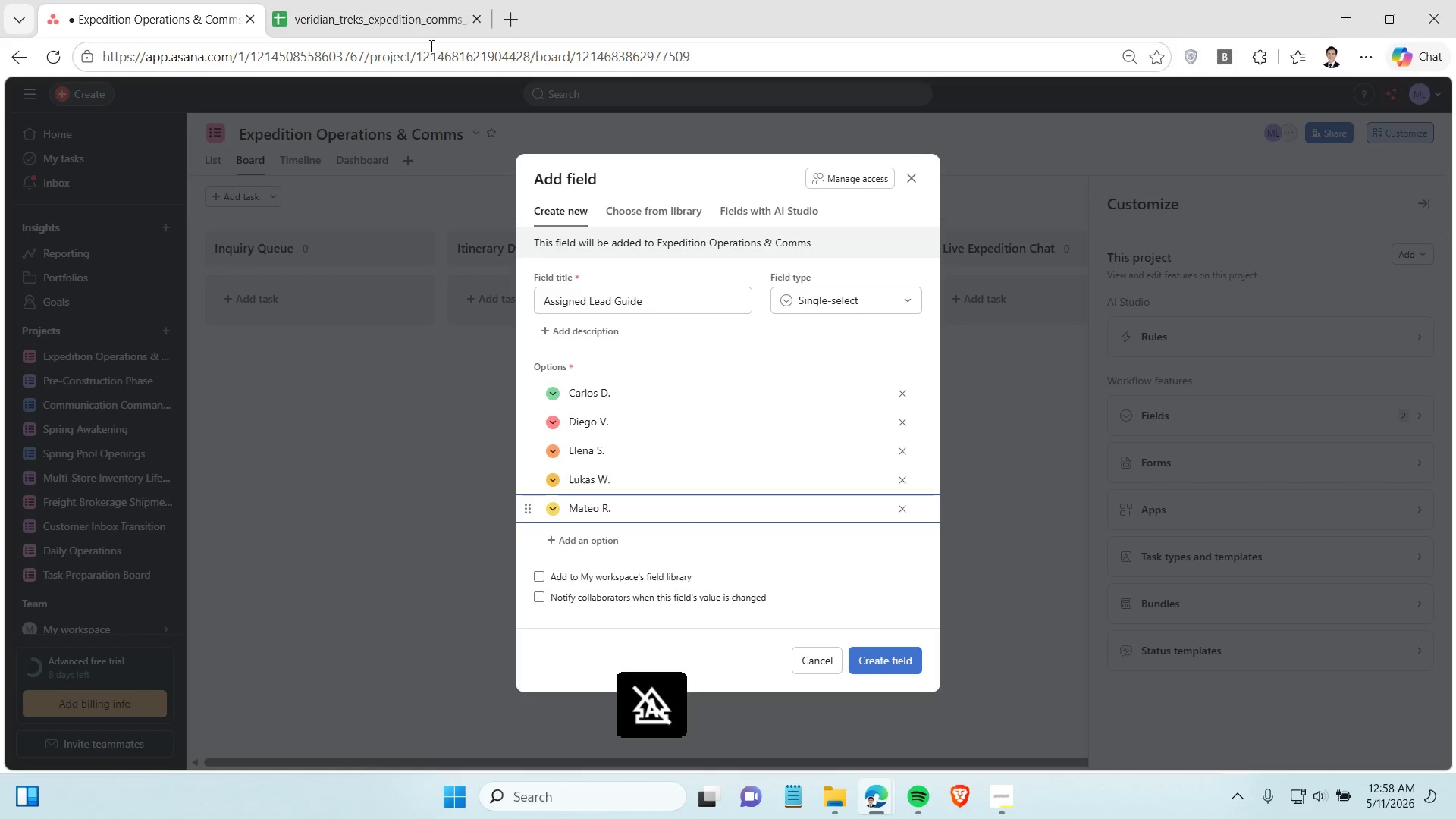 
left_click([417, 14])
 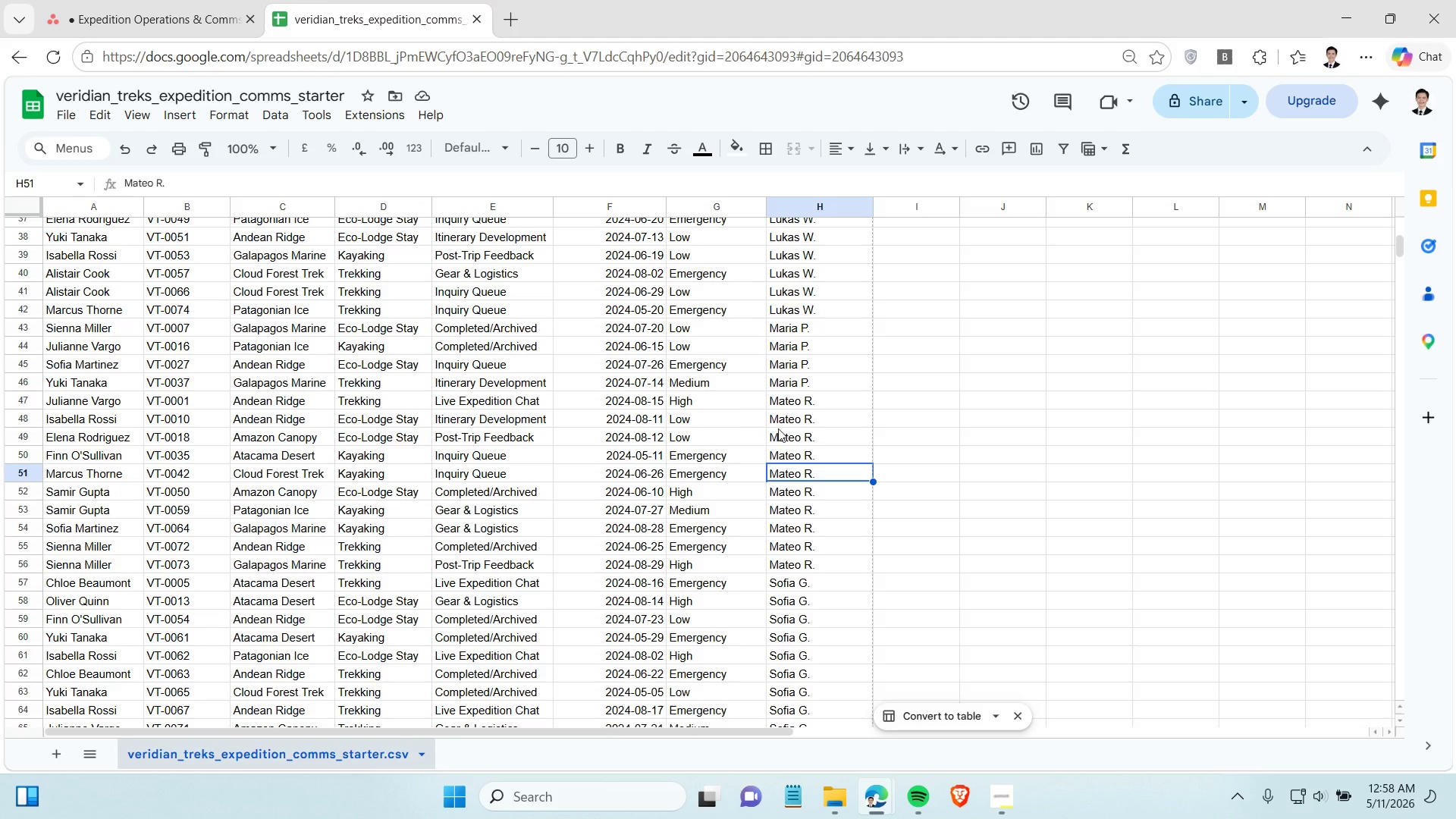 
left_click([816, 478])
 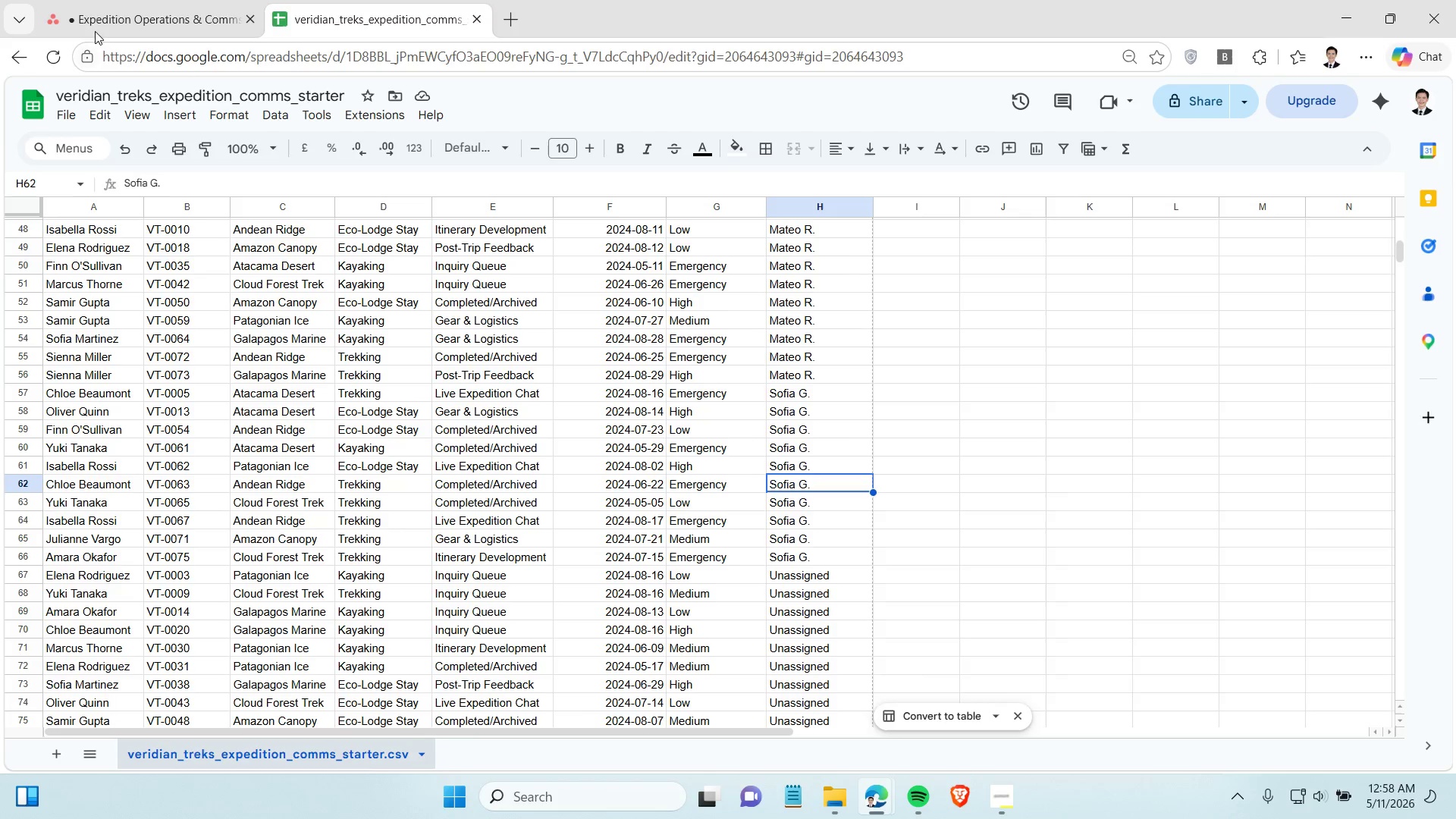 
scroll: coordinate [816, 478], scroll_direction: down, amount: 2.0
 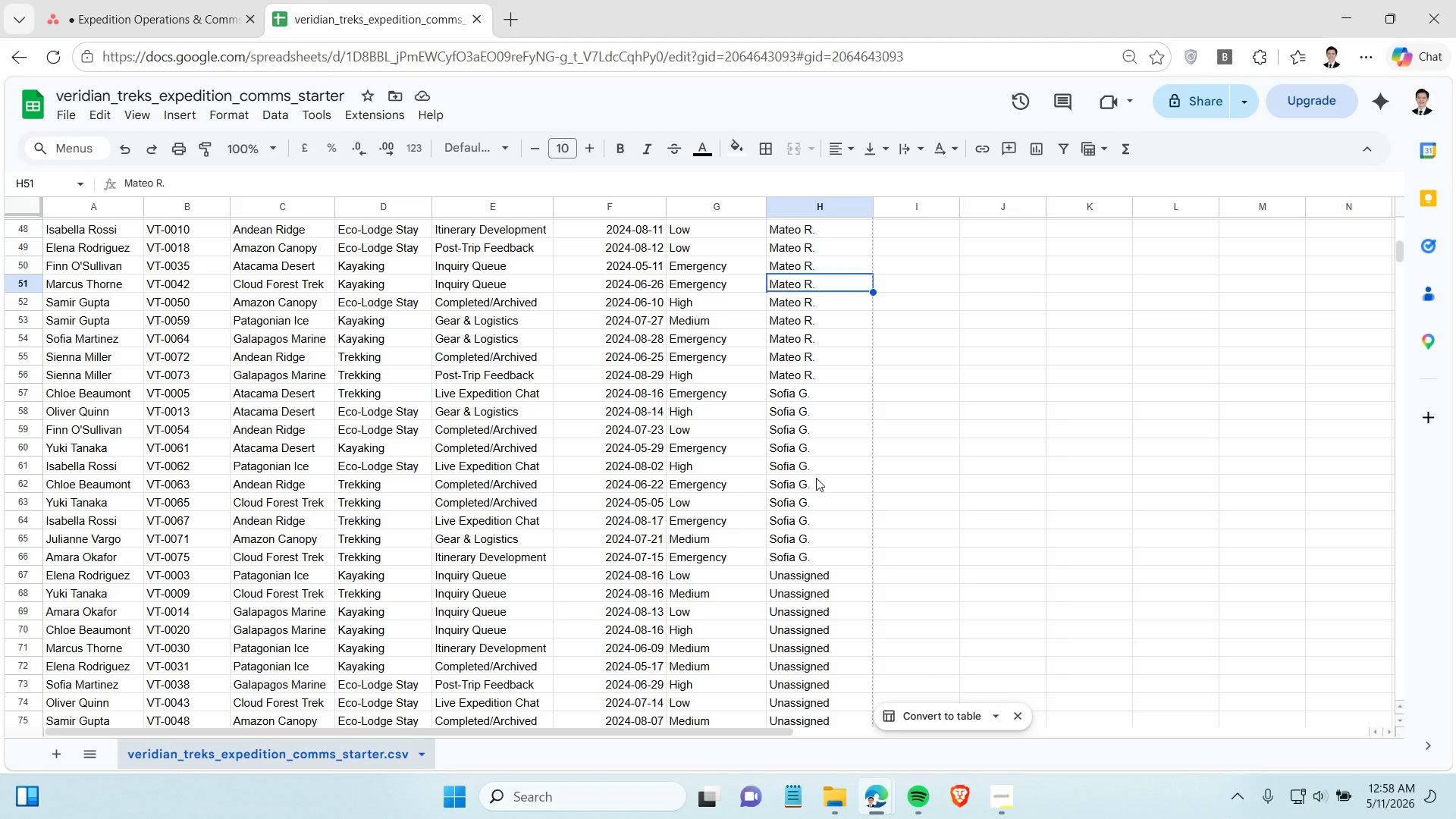 
left_click([129, 8])
 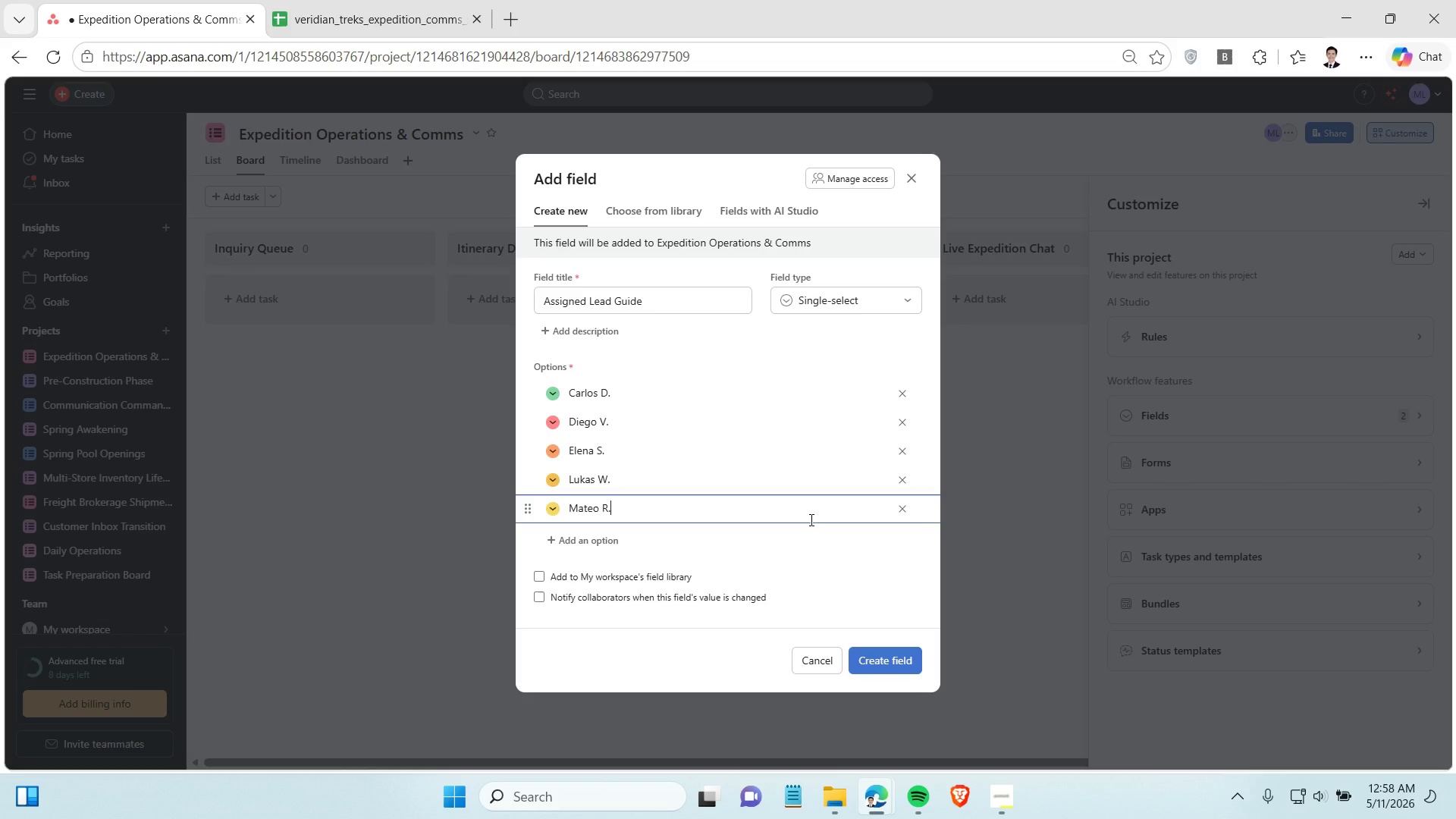 
key(Shift+ShiftRight)
 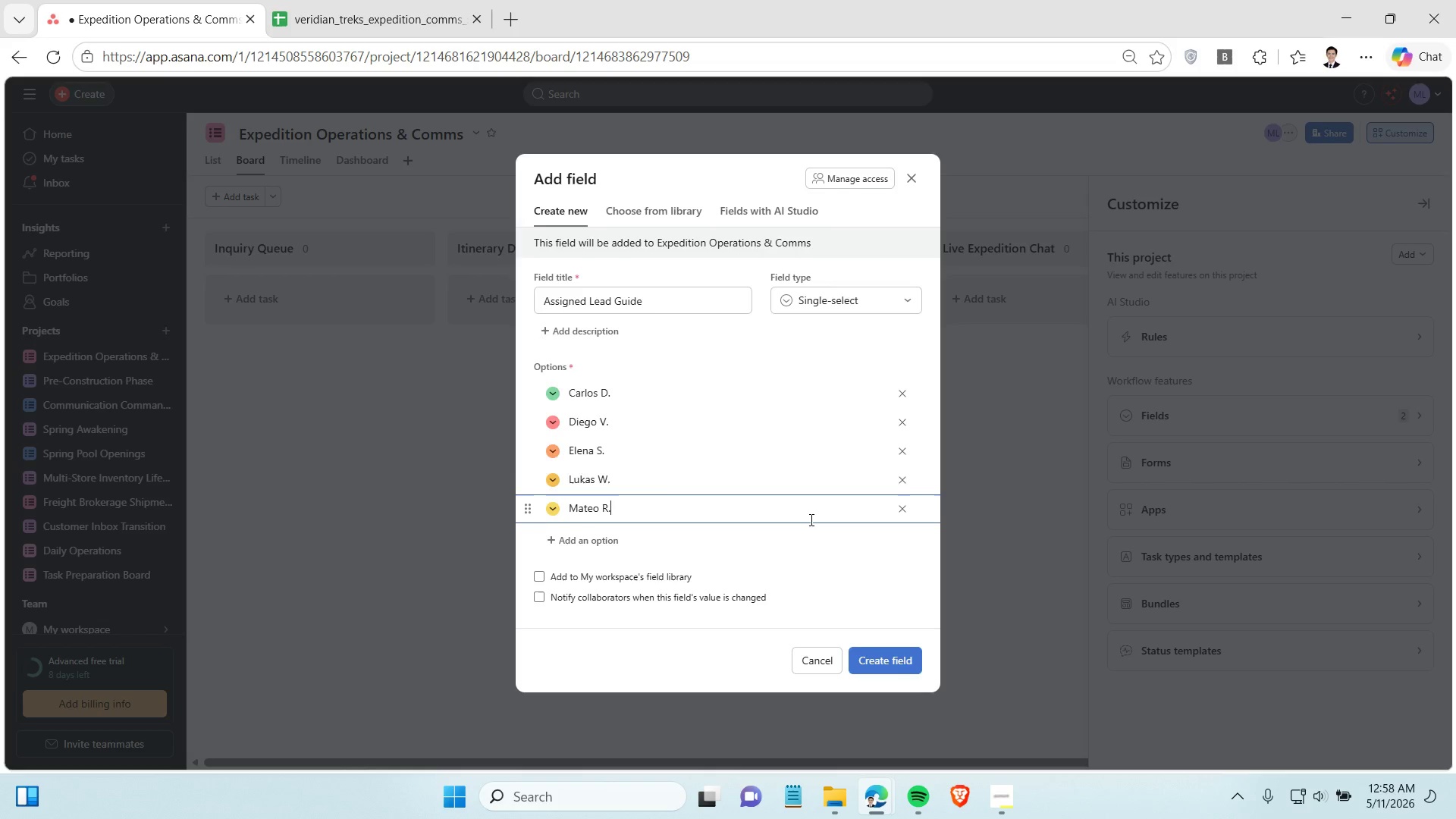 
key(Enter)
 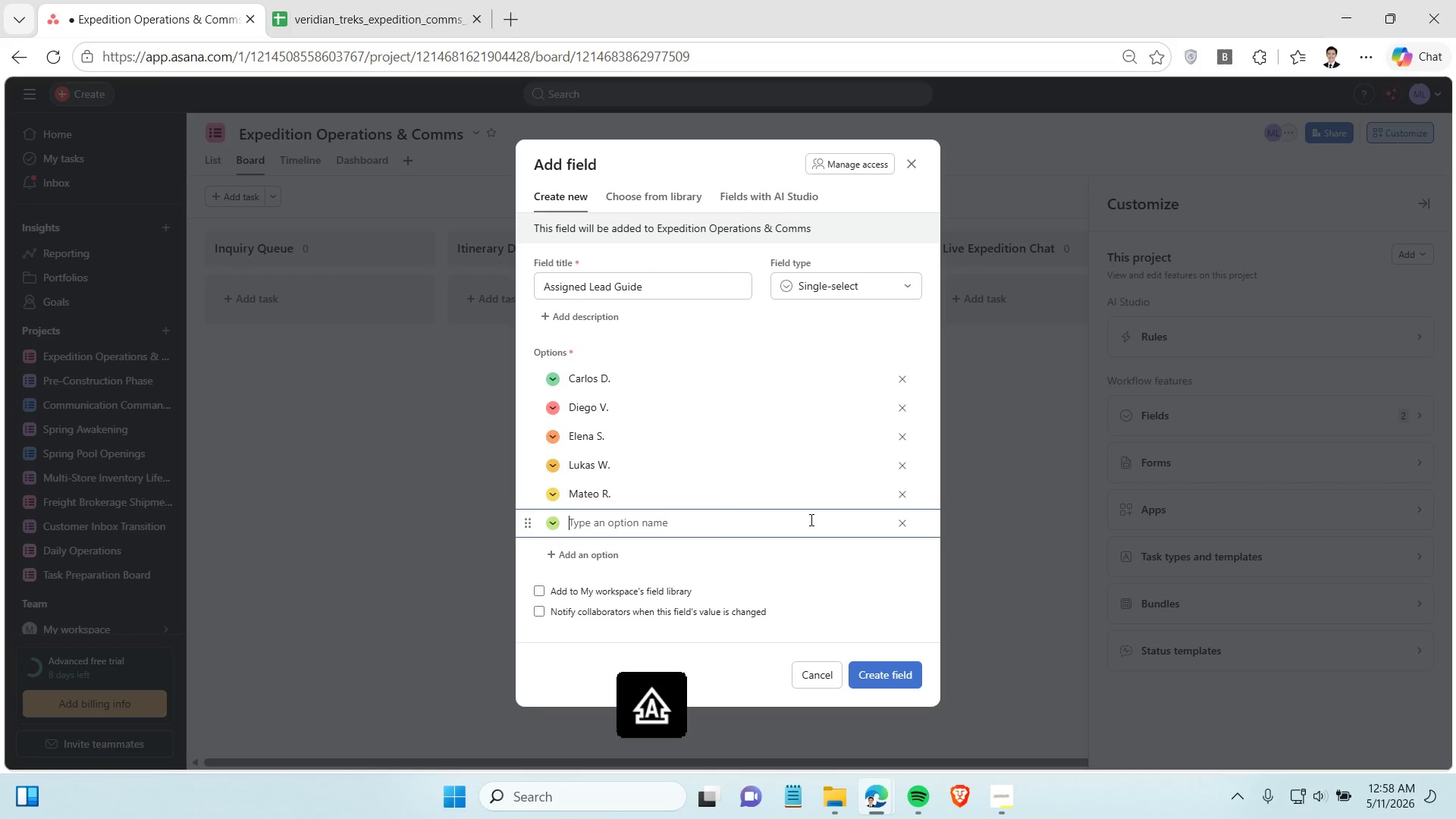 
type(Sofia G.)
 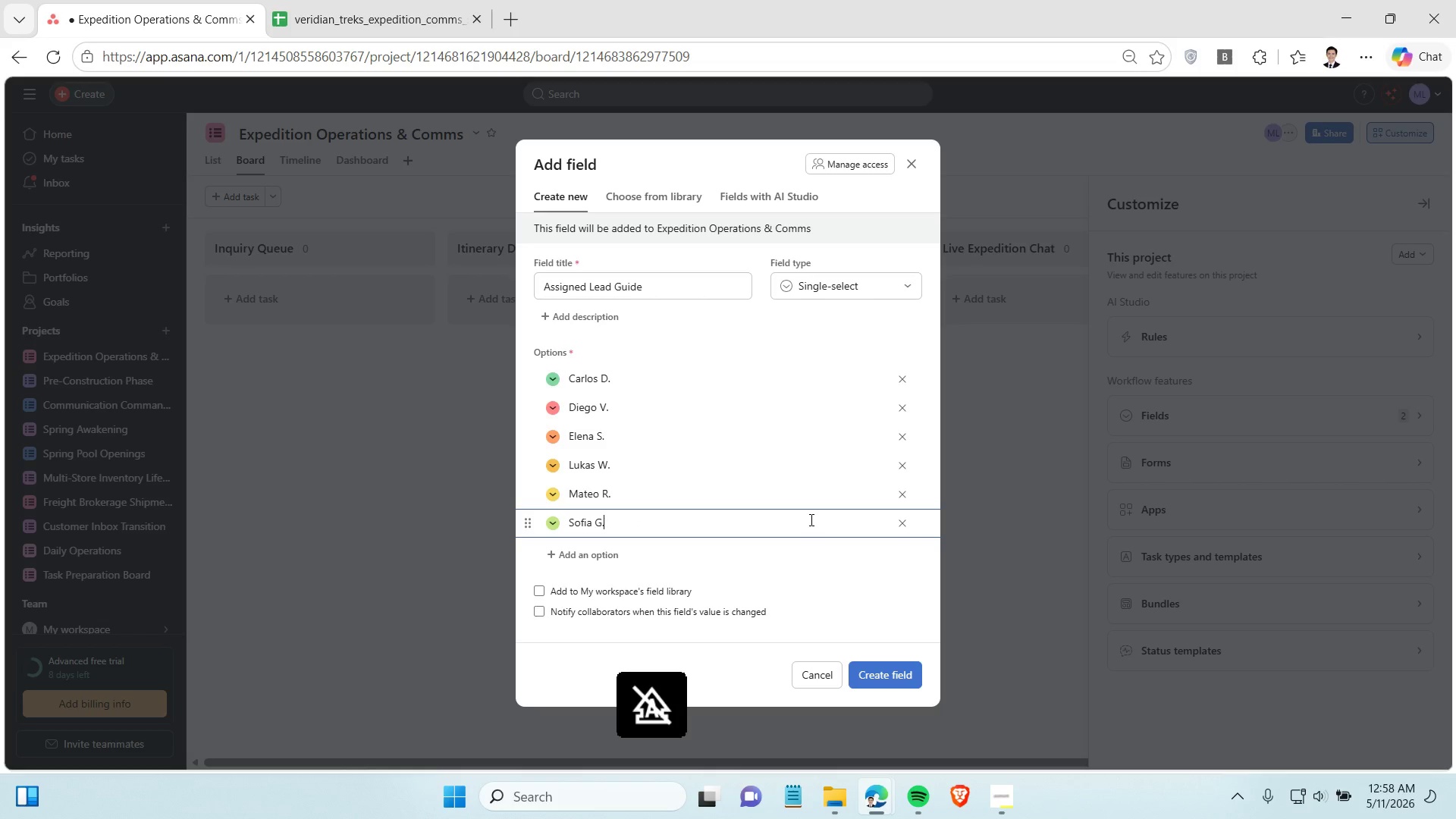 
key(Enter)
 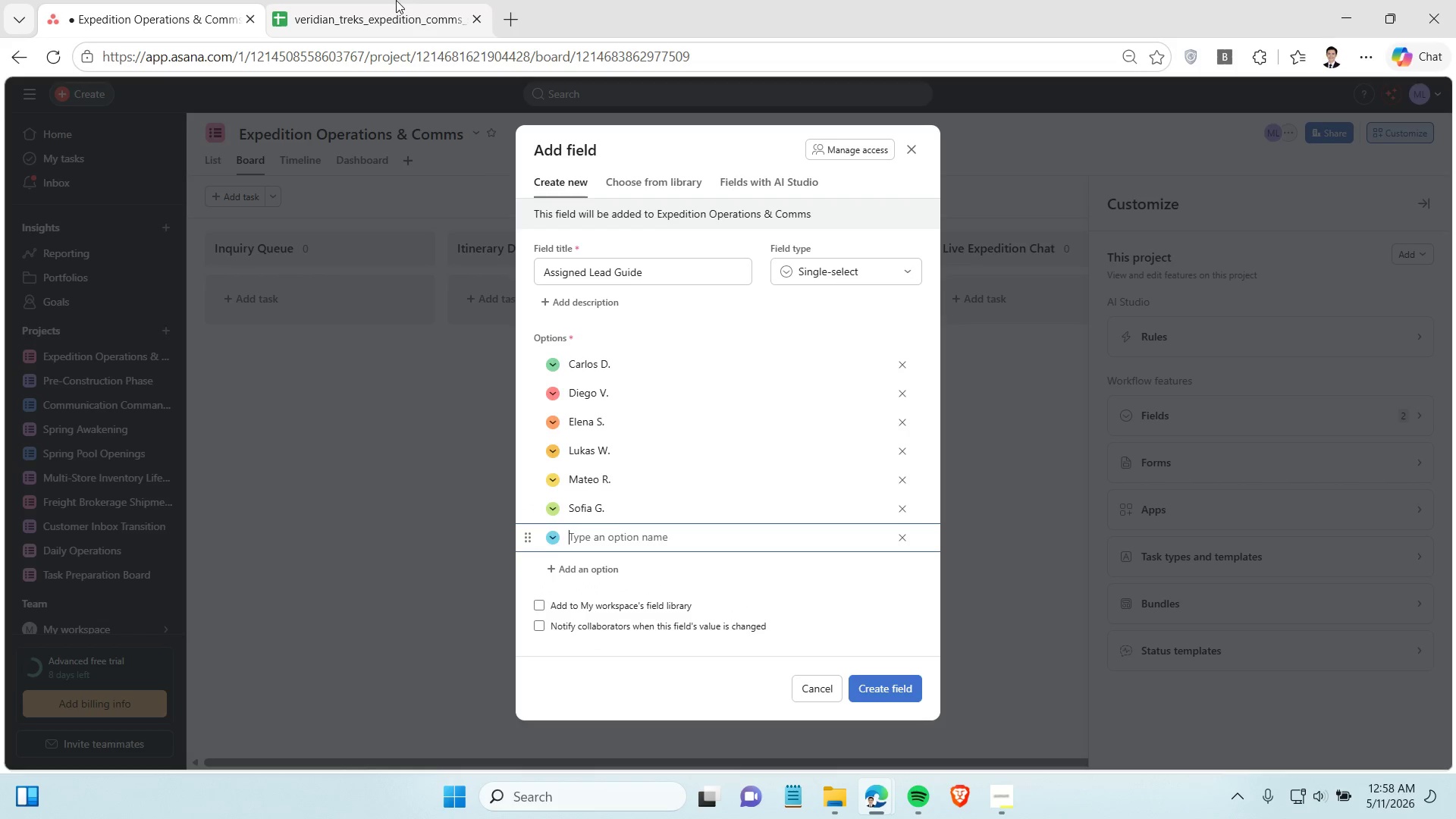 
left_click([389, 14])
 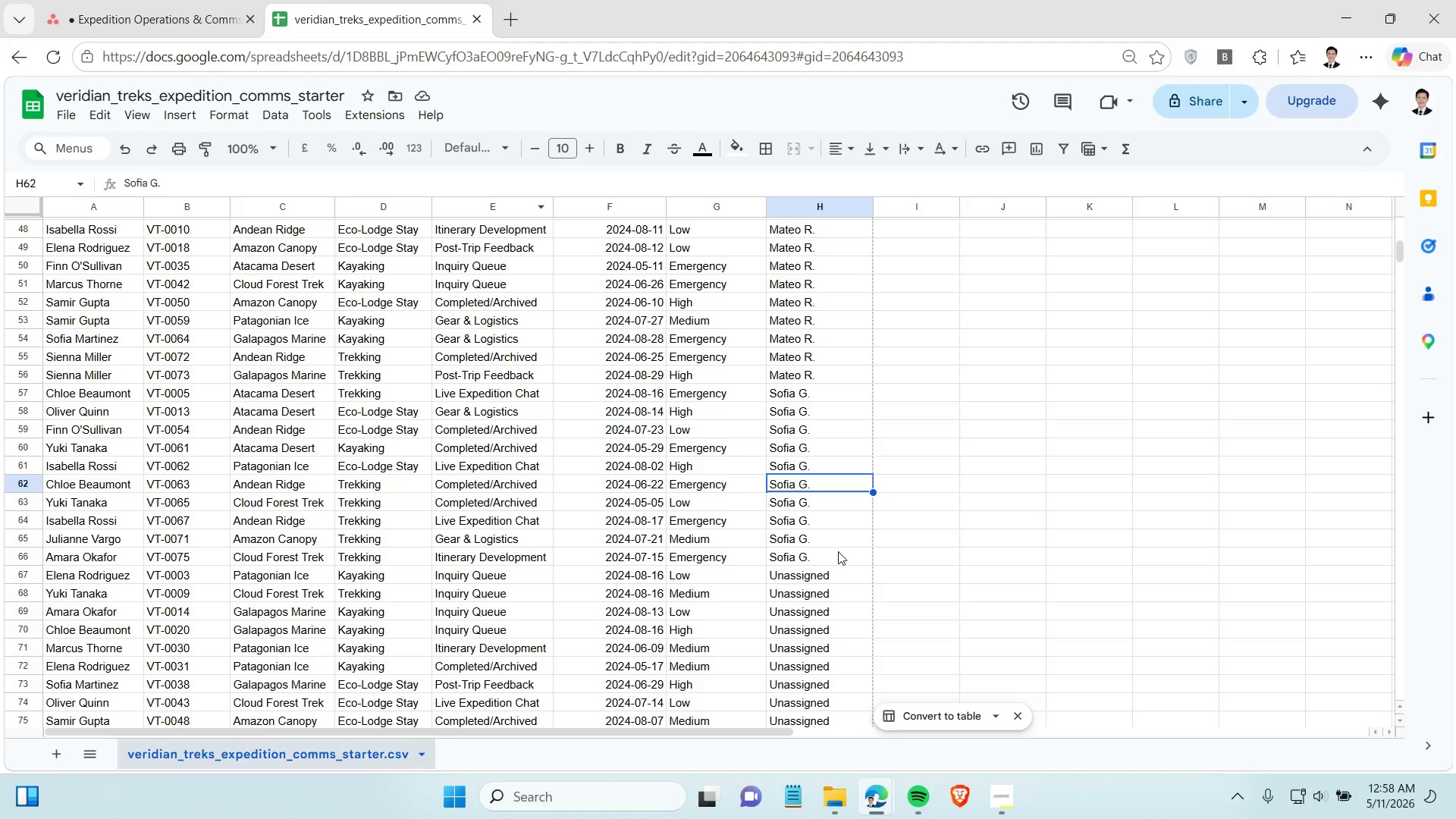 
scroll: coordinate [839, 552], scroll_direction: down, amount: 1.0
 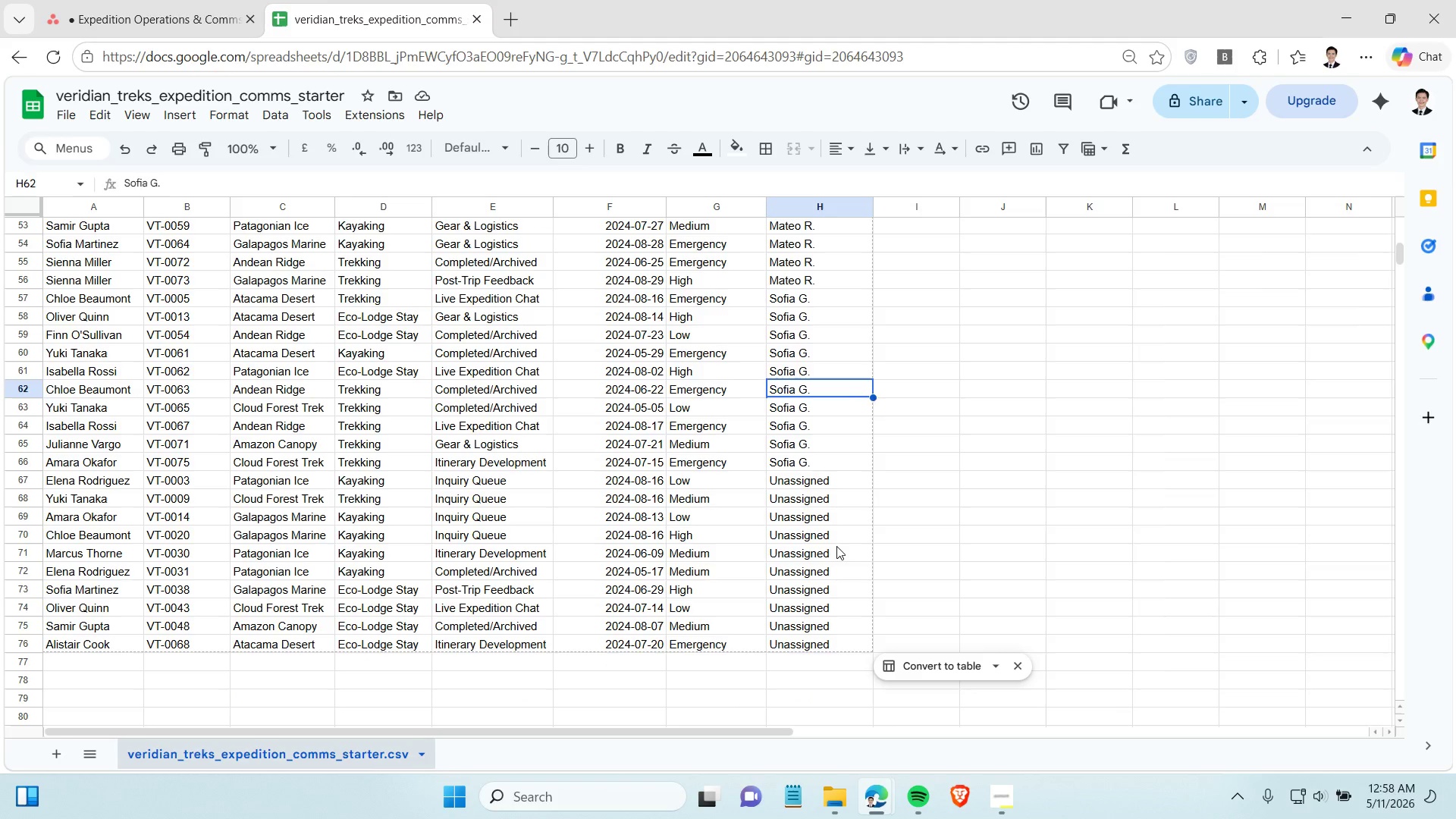 
left_click([836, 546])
 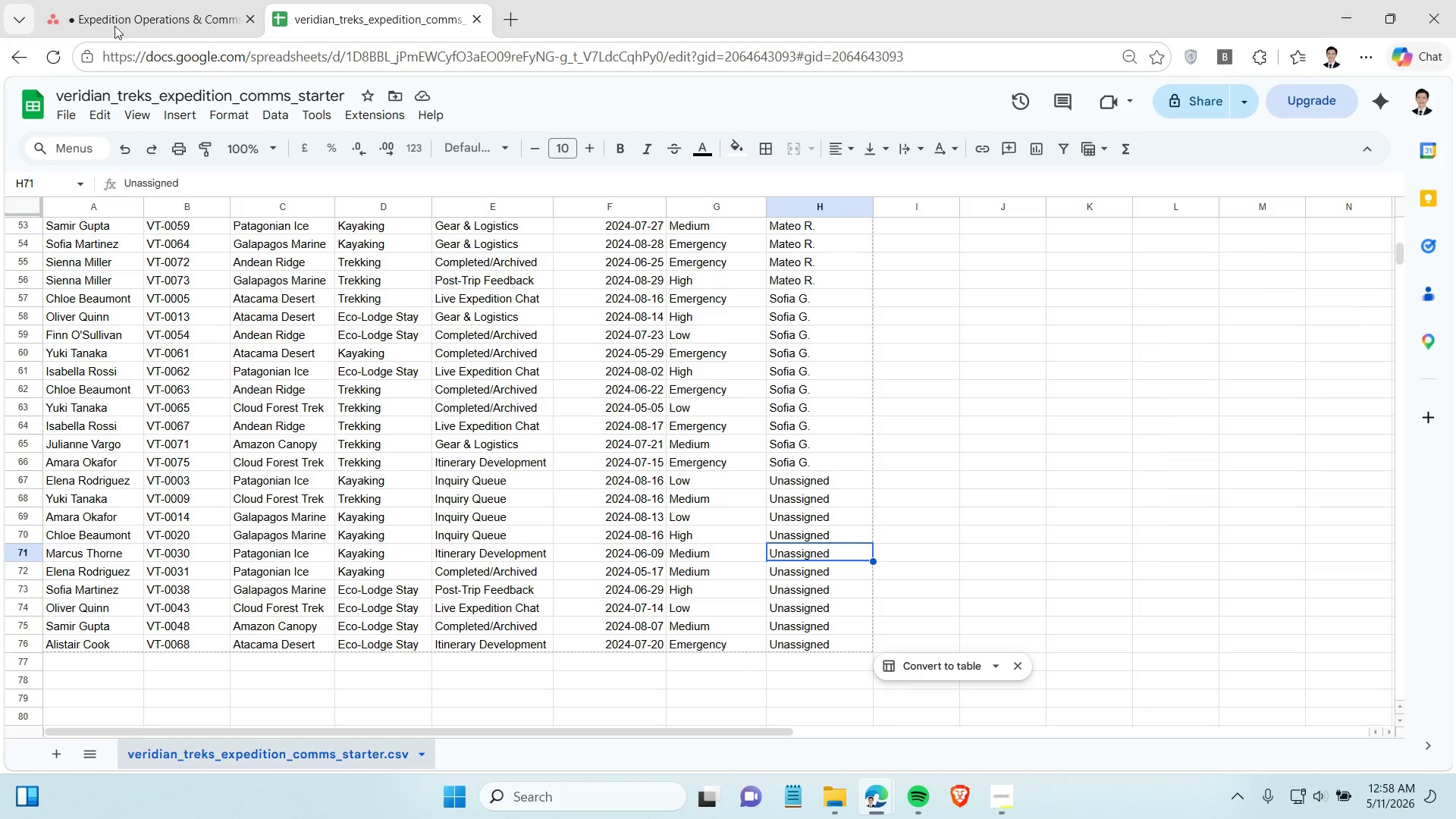 
left_click([141, 9])
 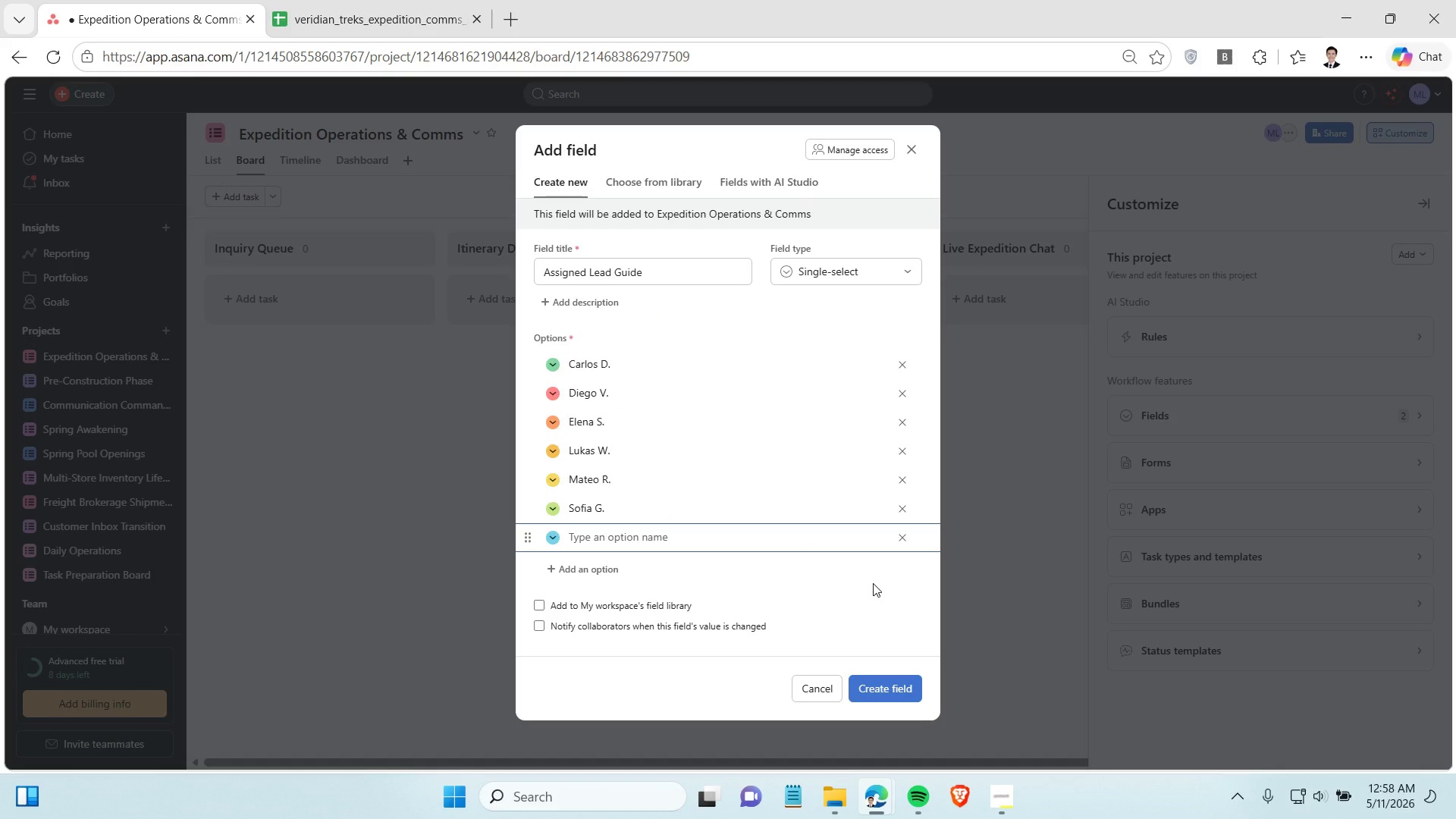 
type(Unassigned)
 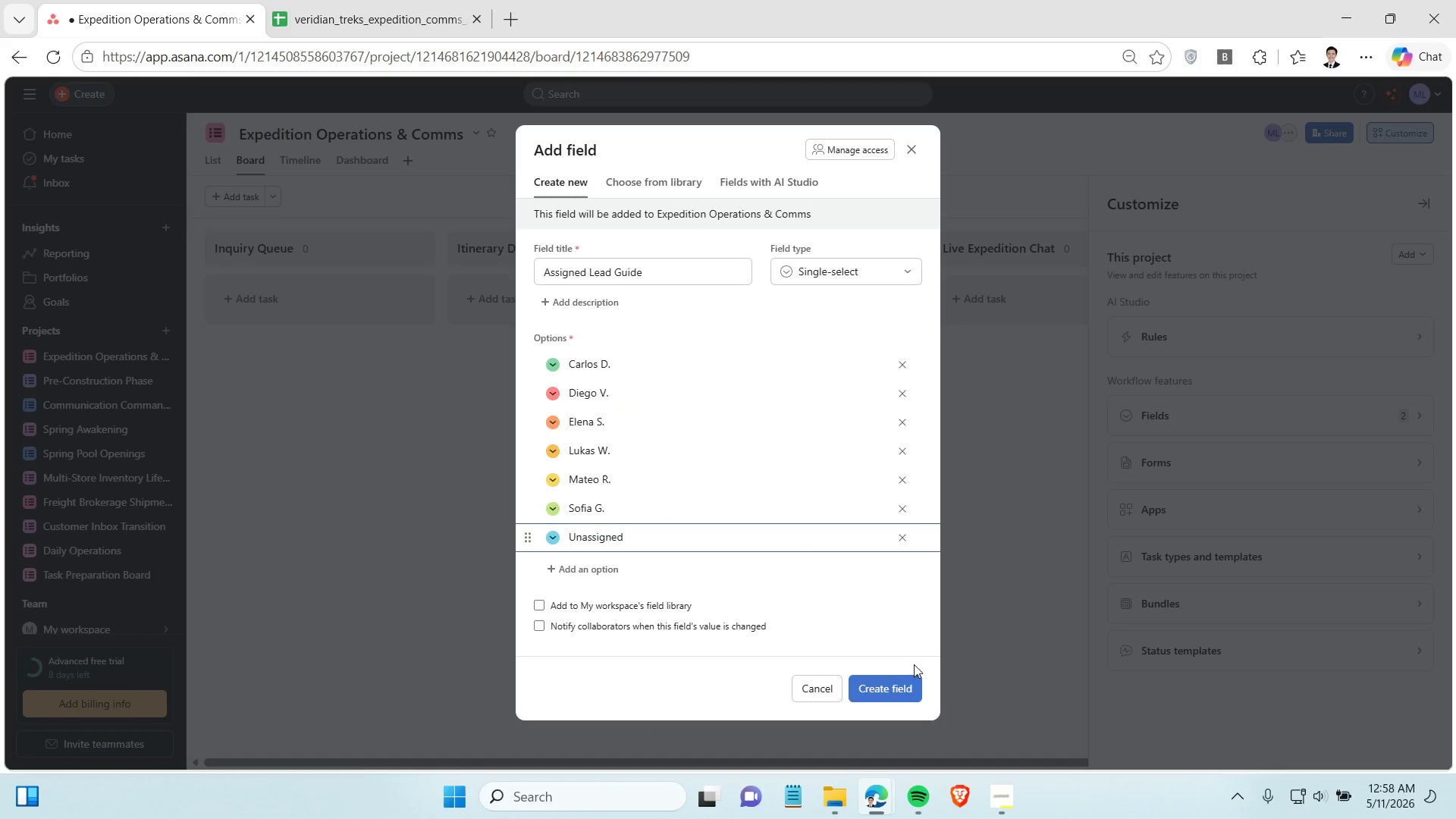 
left_click([919, 686])
 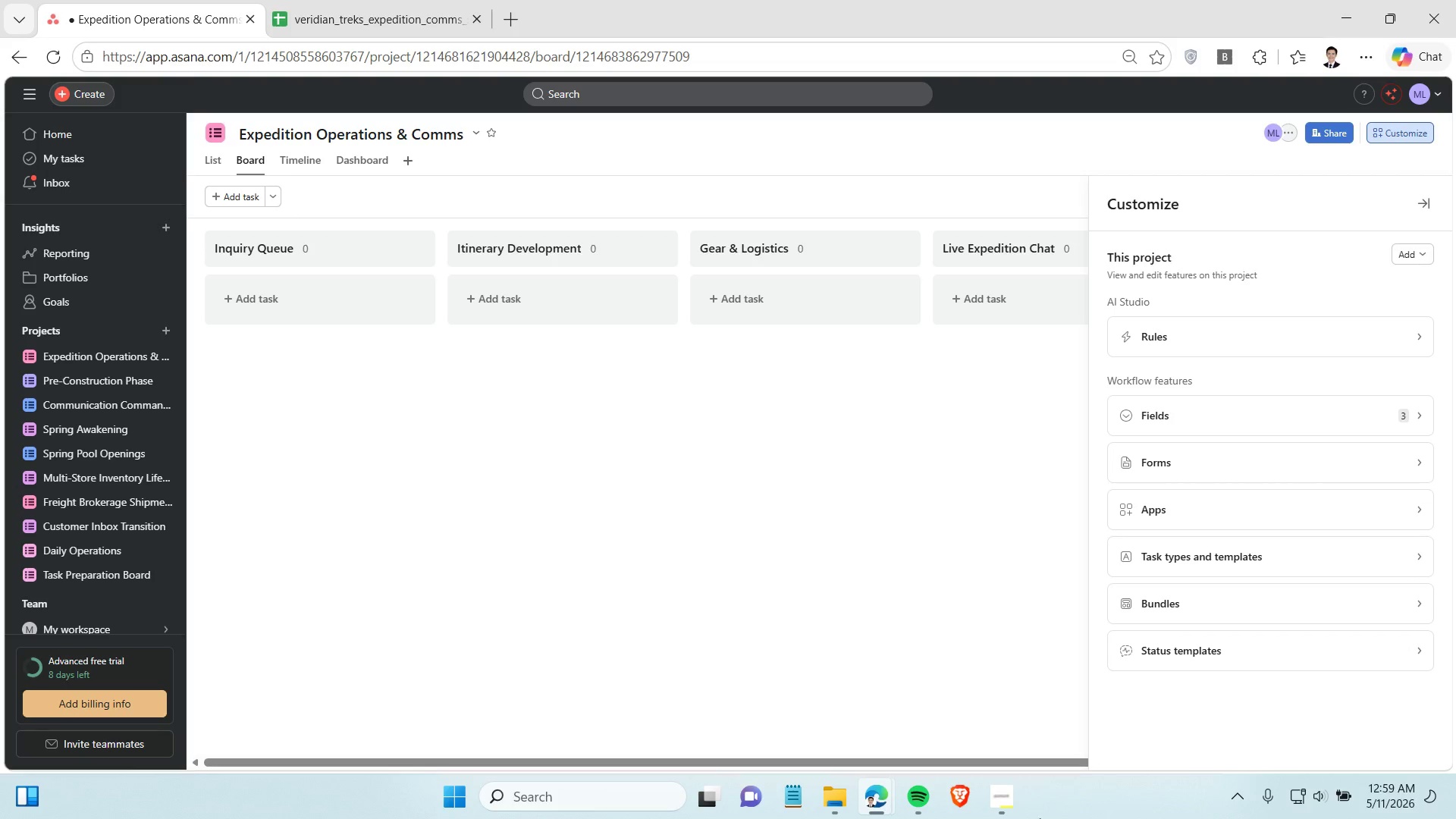 
left_click([1031, 816])
 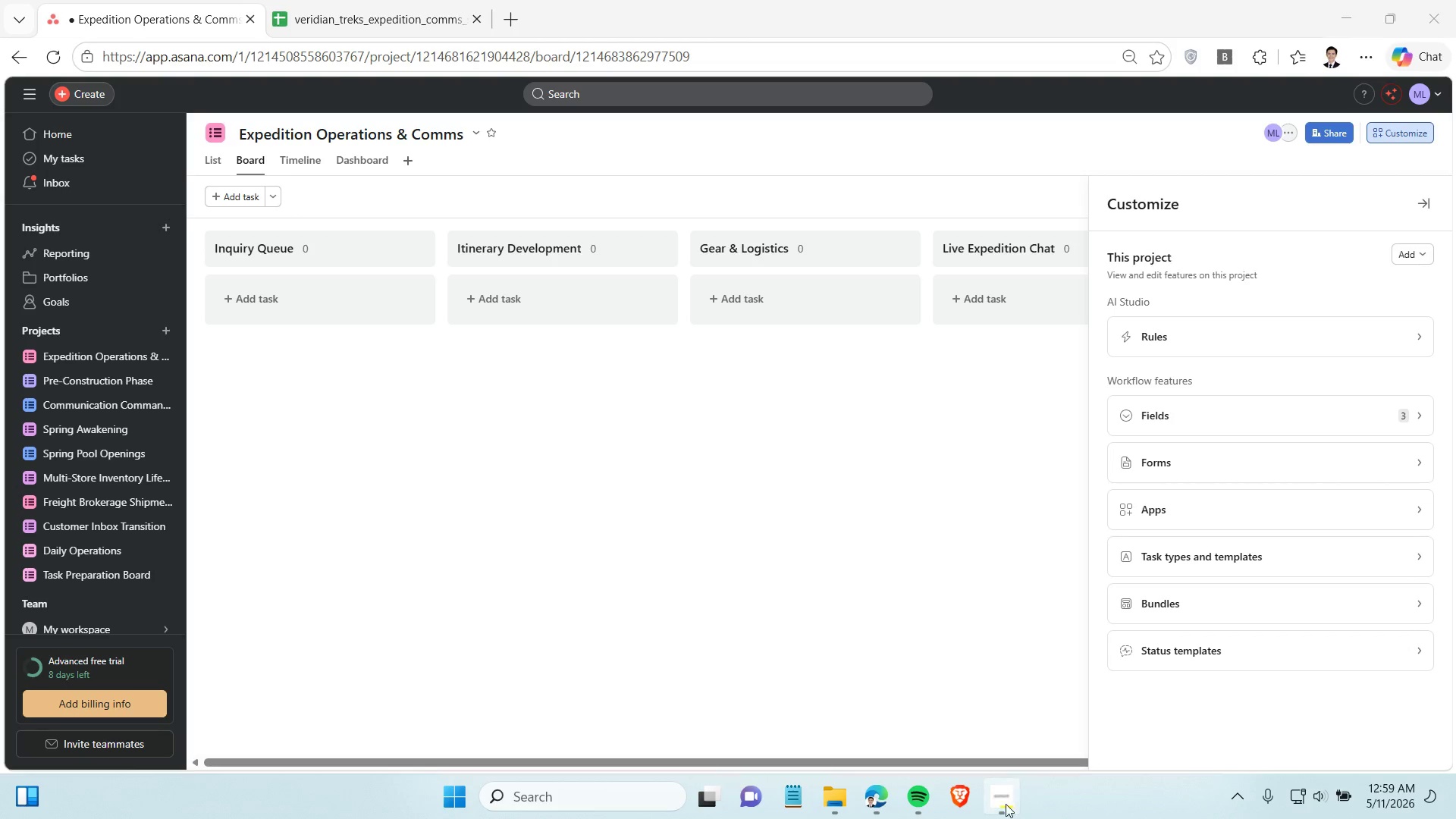 
left_click([1004, 802])